 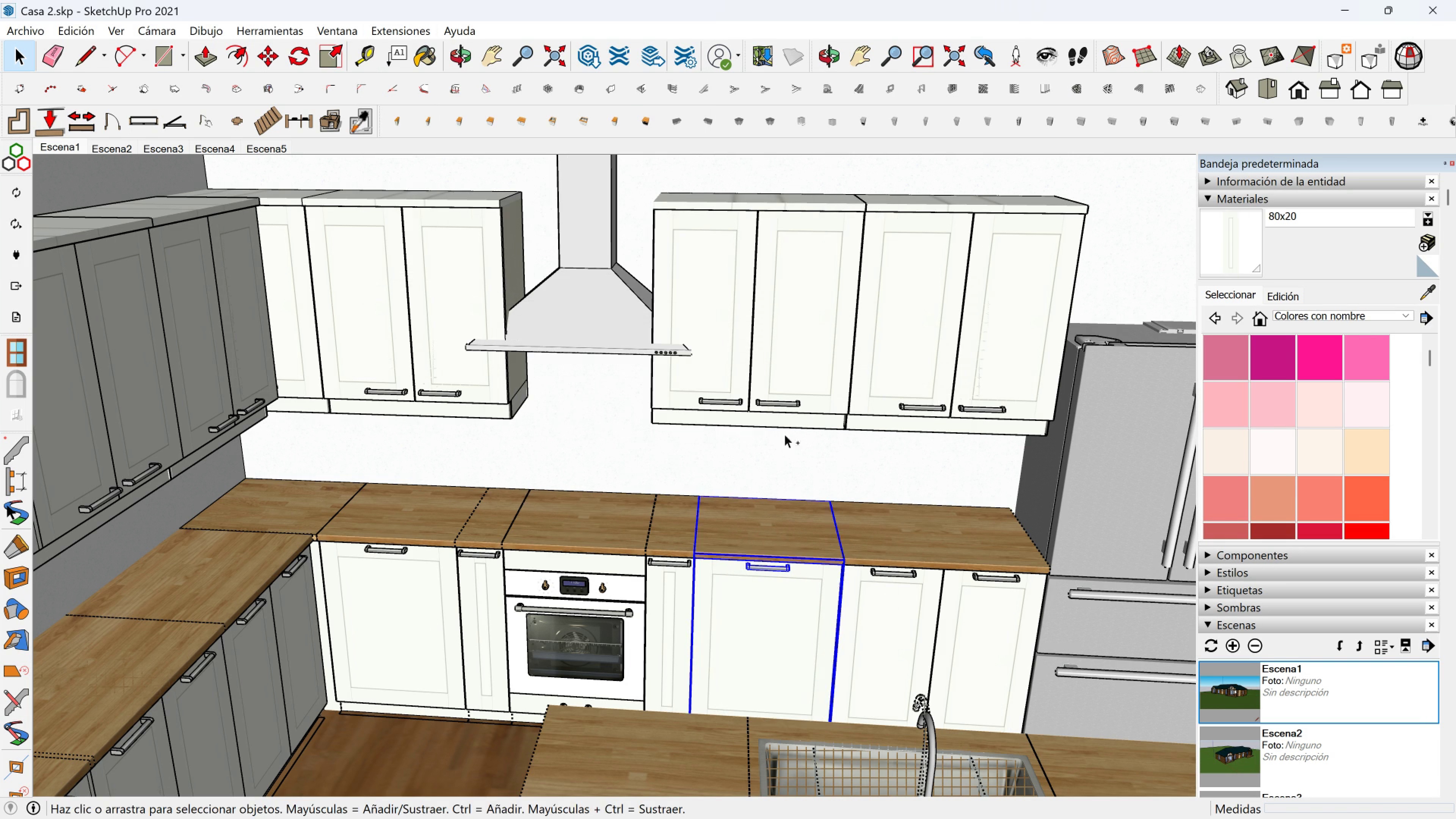 
left_click([619, 332])
 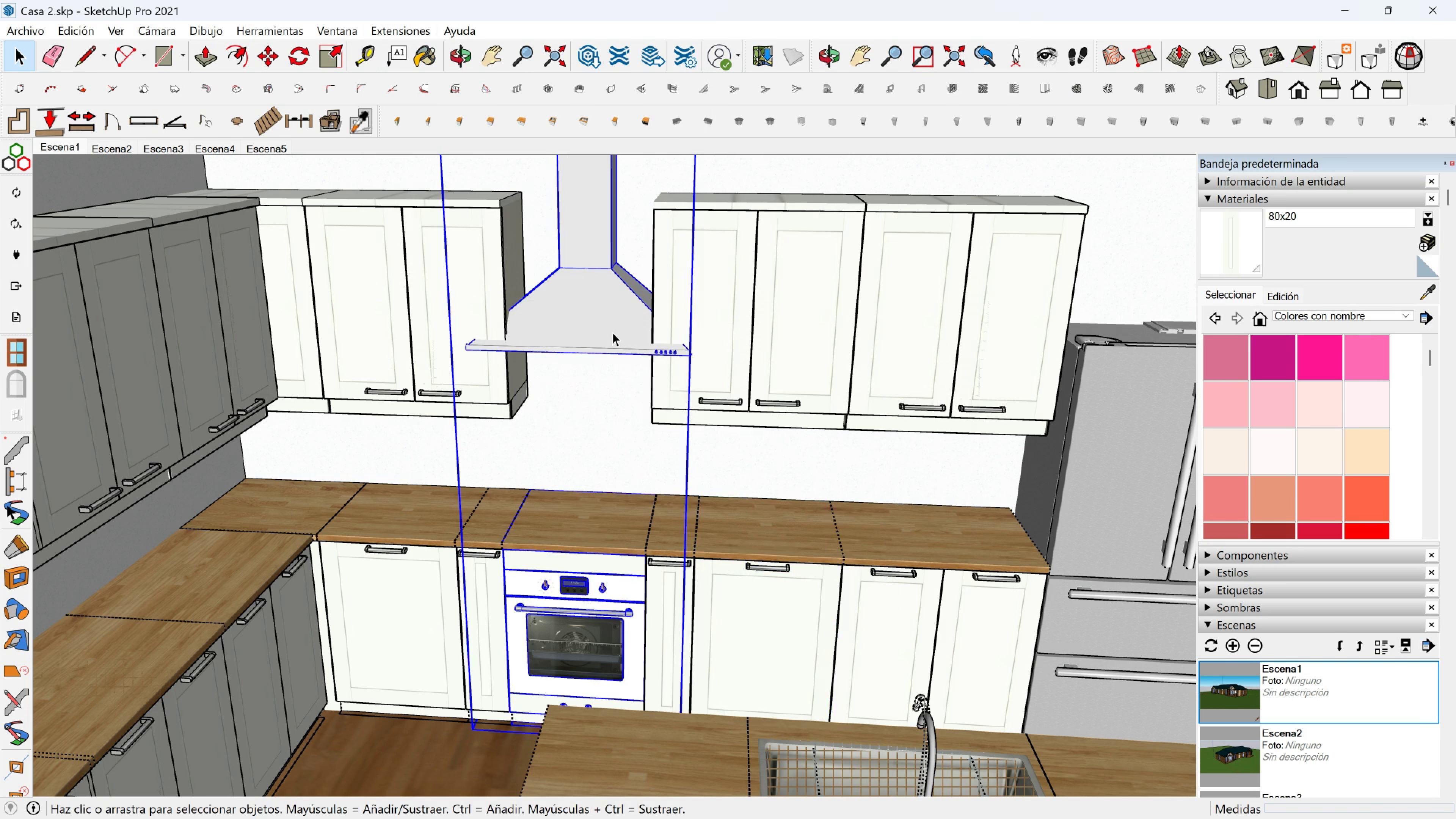 
double_click([612, 332])
 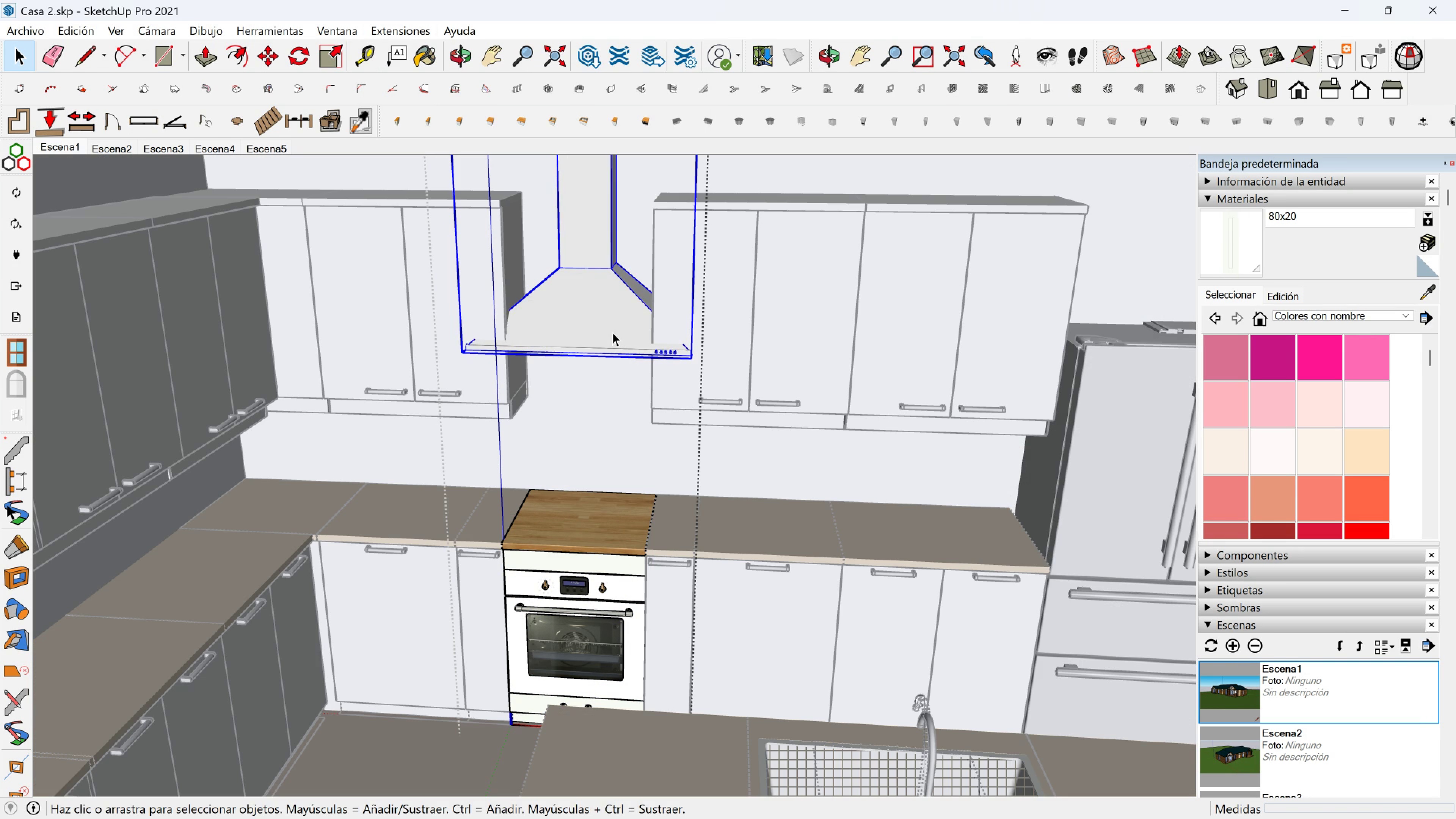 
left_click([612, 332])
 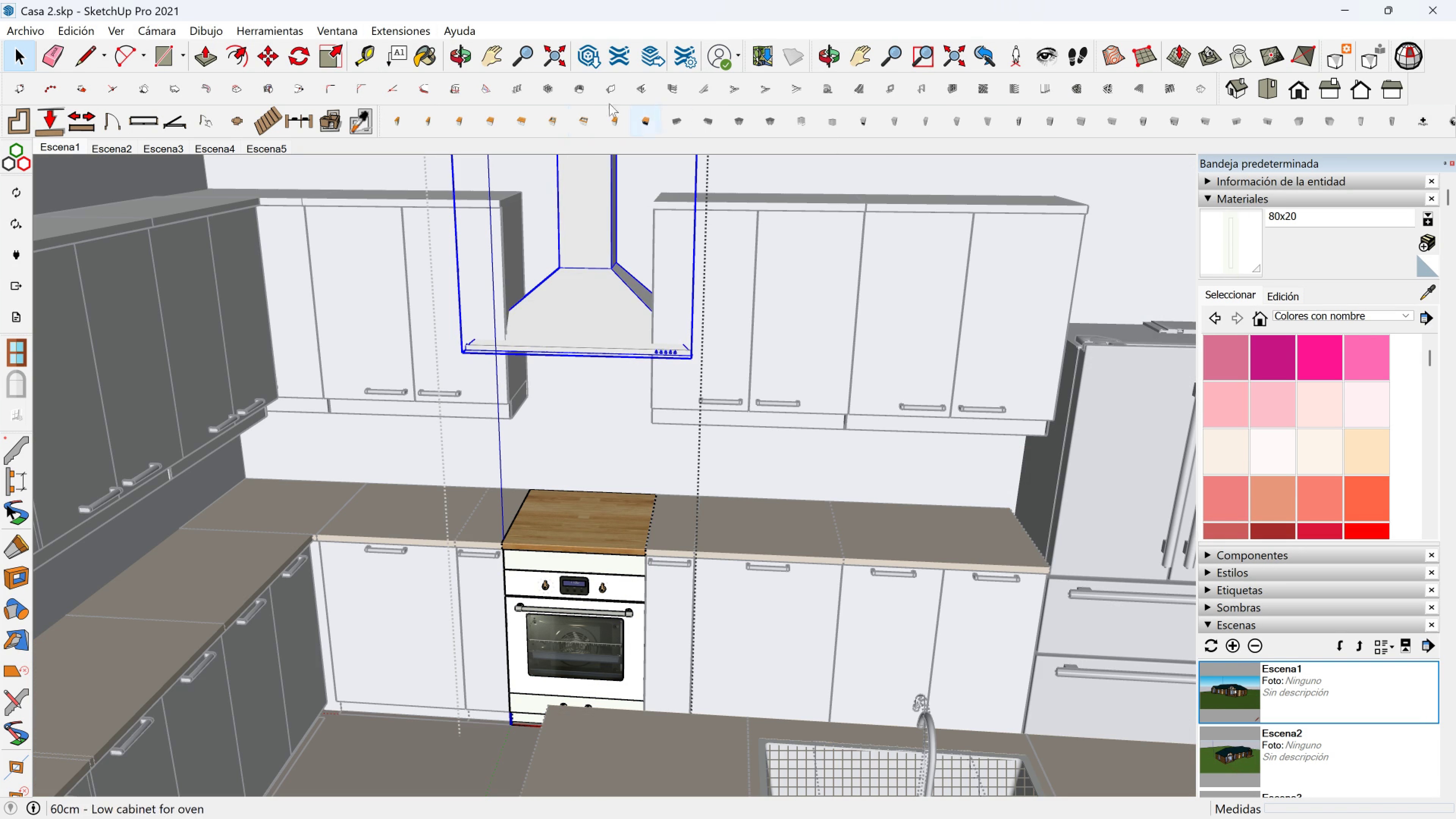 
left_click([386, 26])
 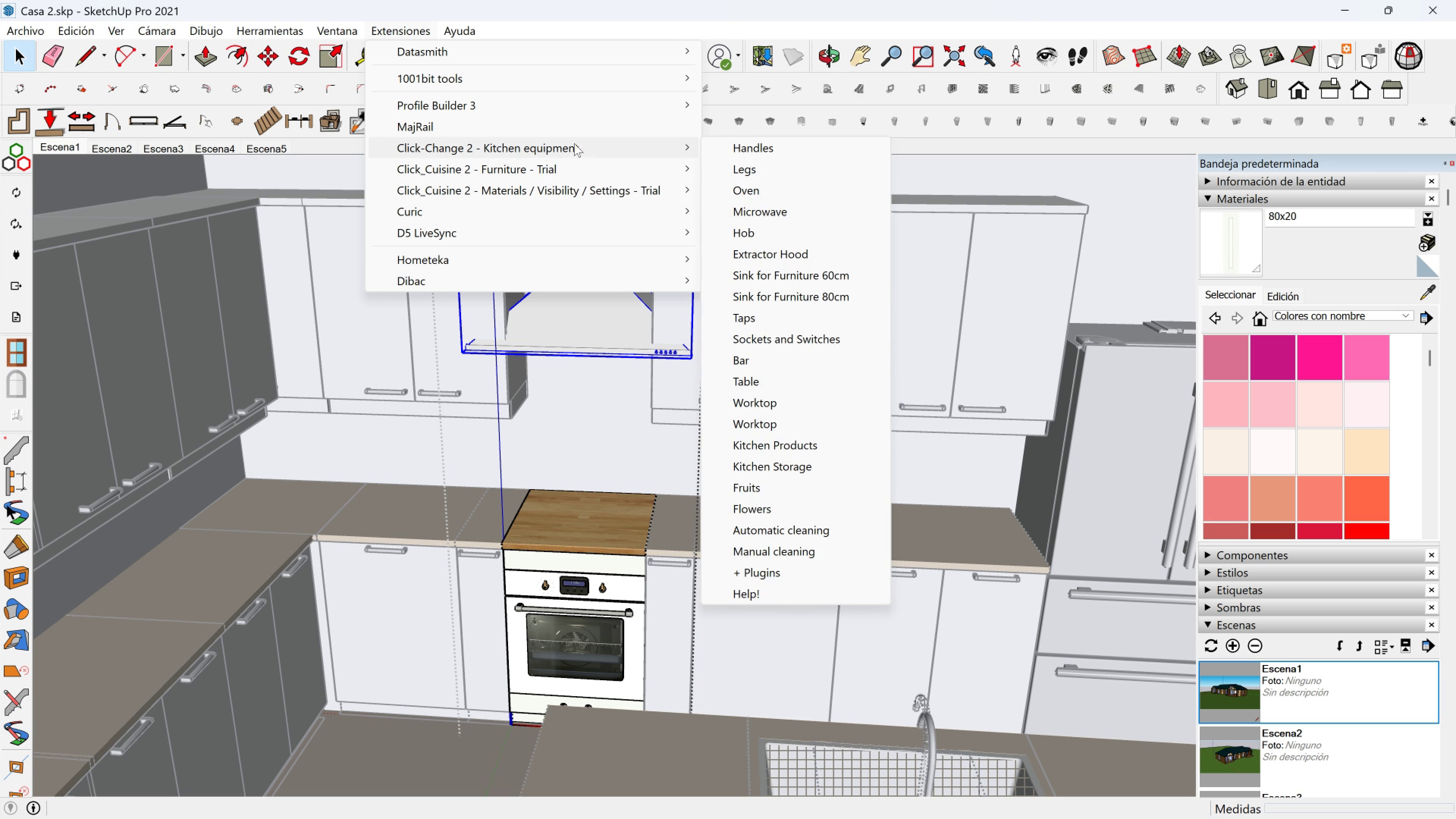 
wait(12.26)
 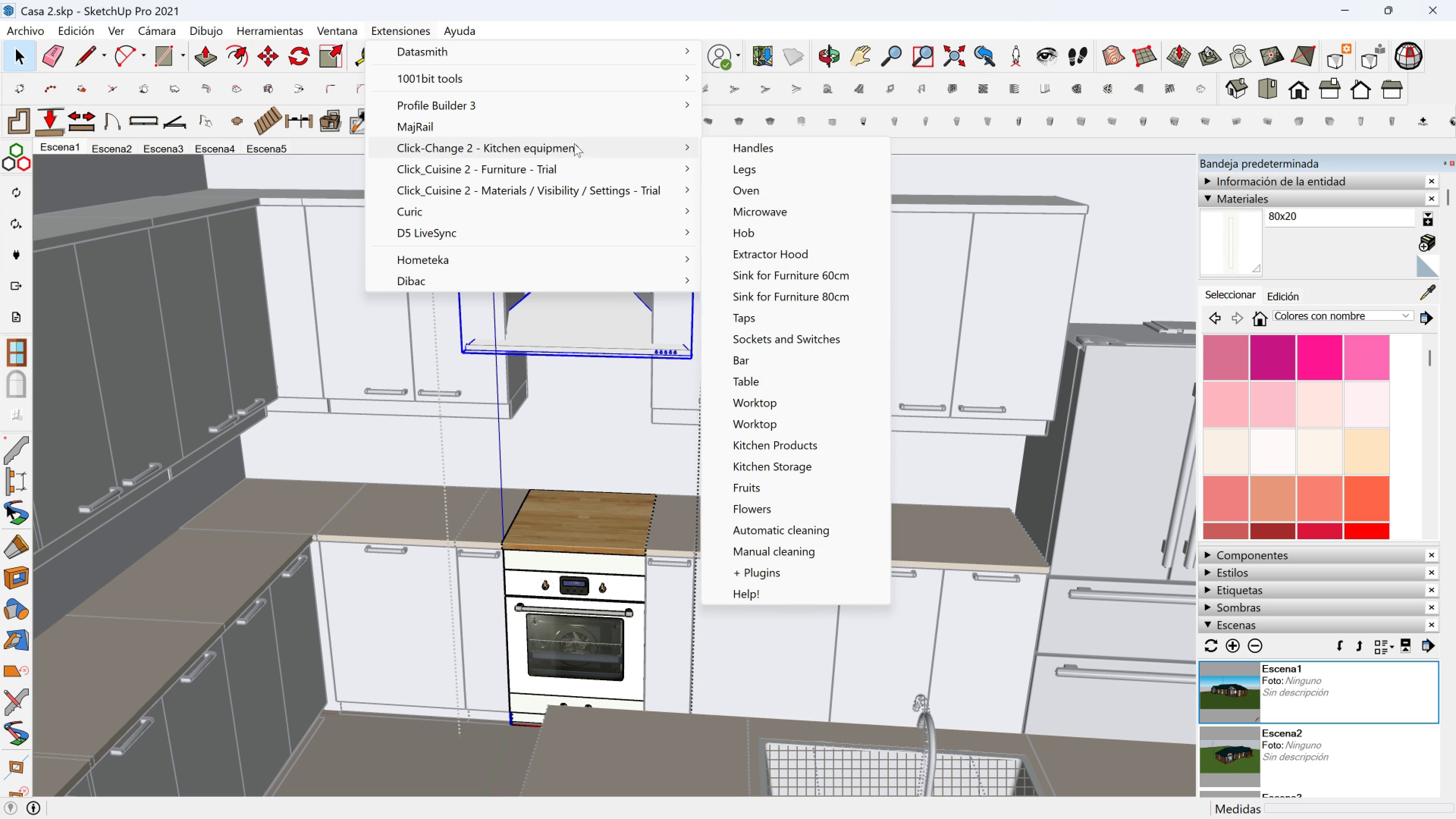 
left_click([286, 33])
 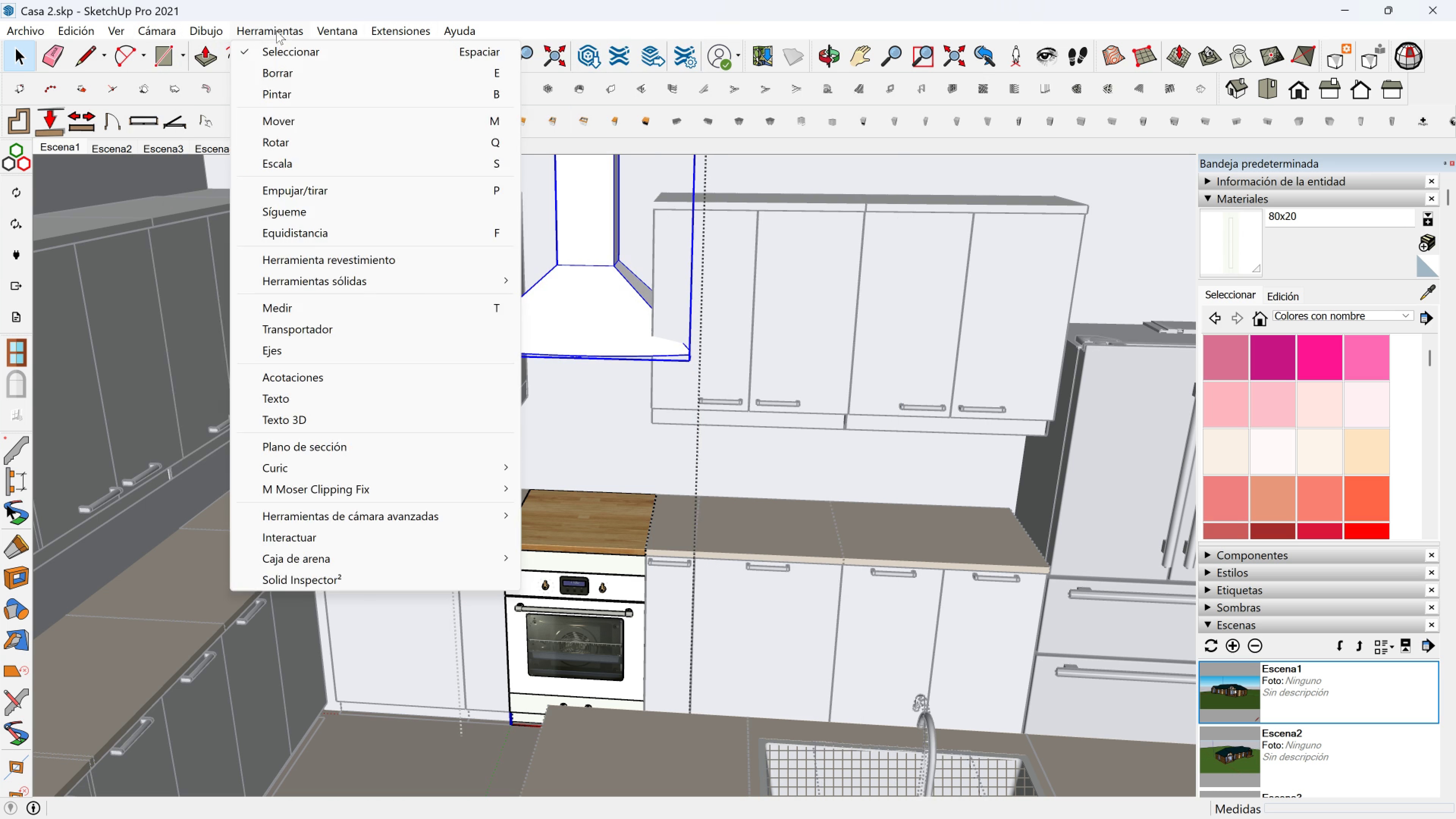 
left_click([565, 148])
 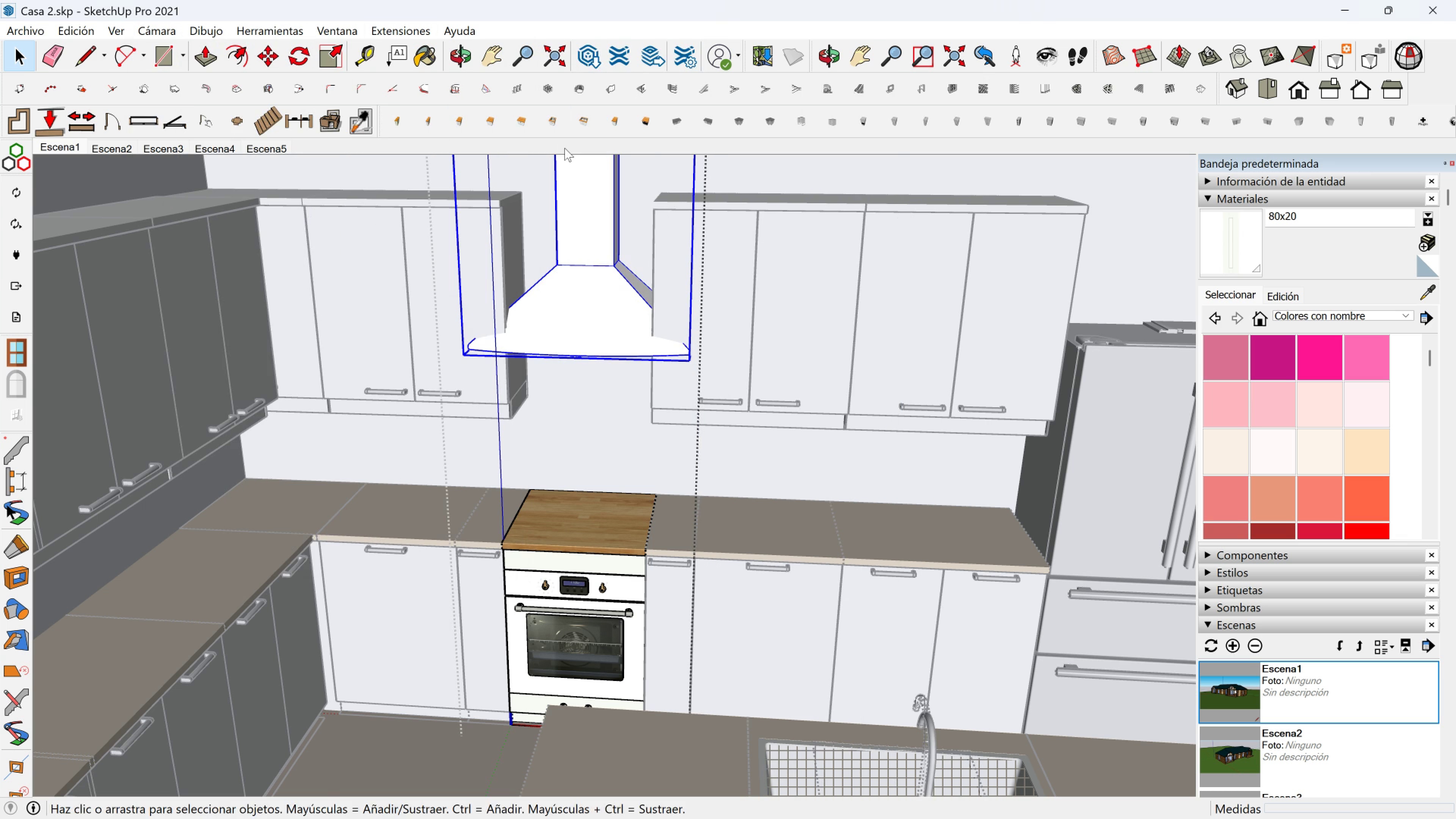 
right_click([565, 148])
 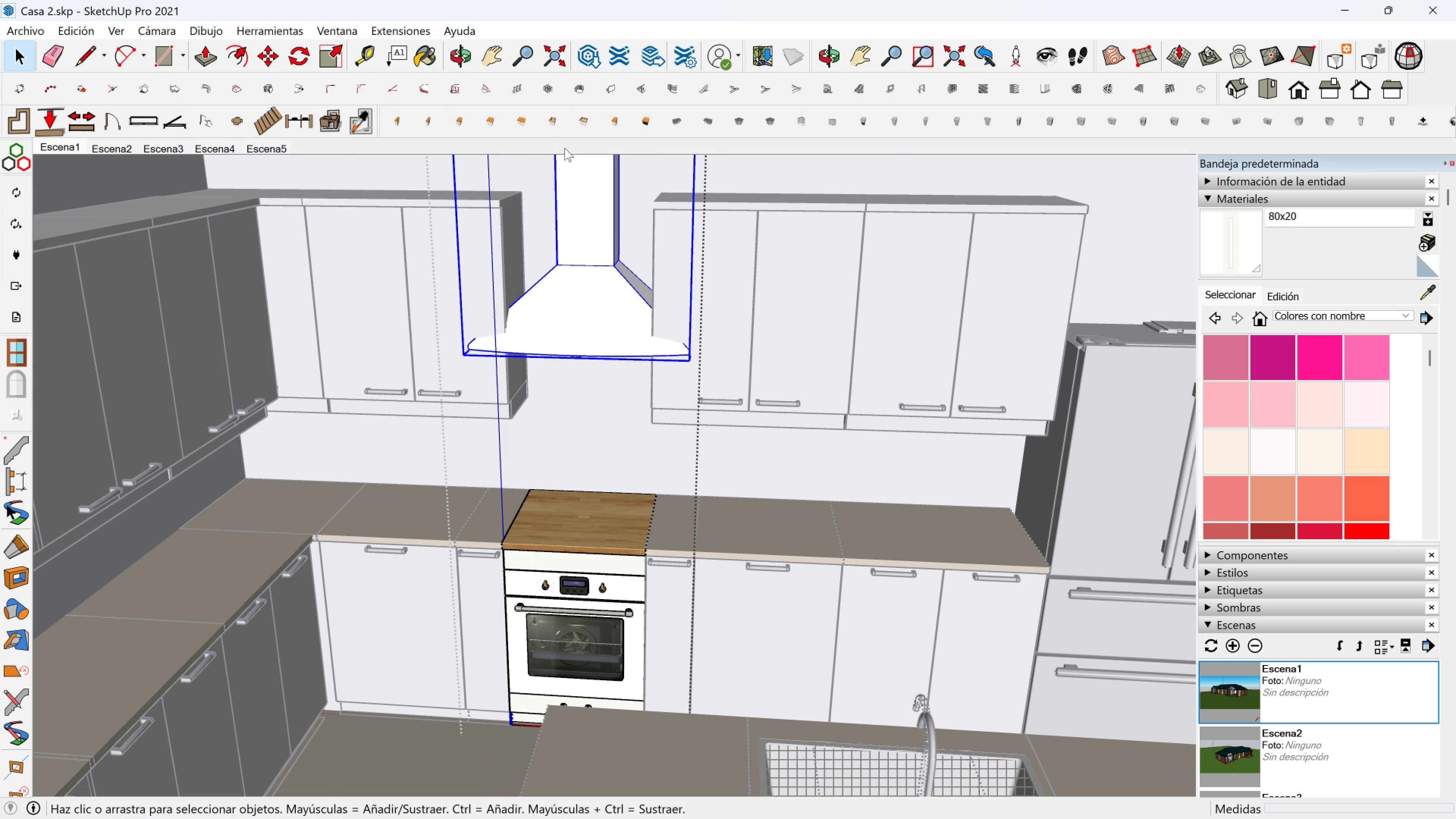 
right_click([565, 148])
 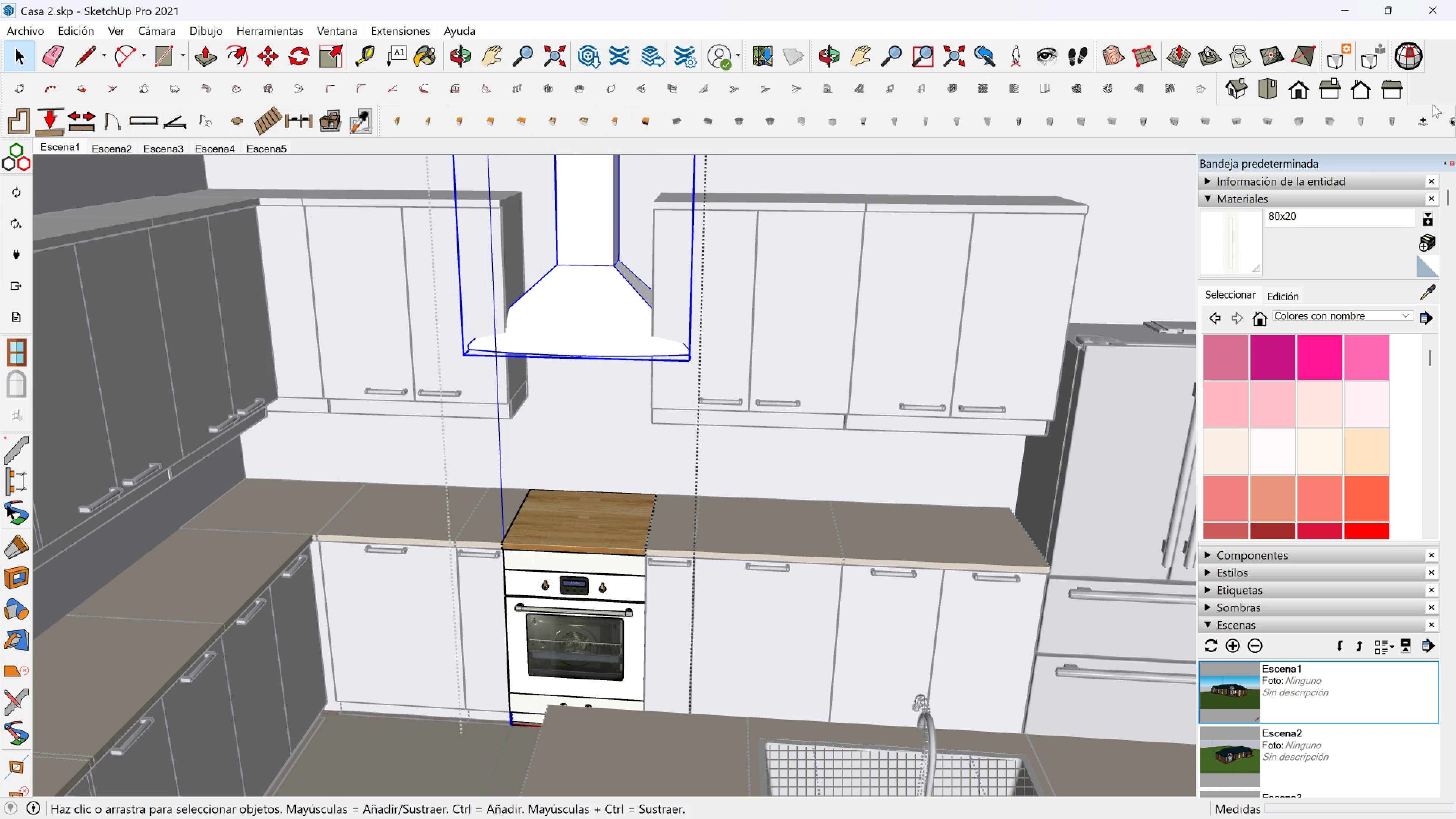 
right_click([1428, 93])
 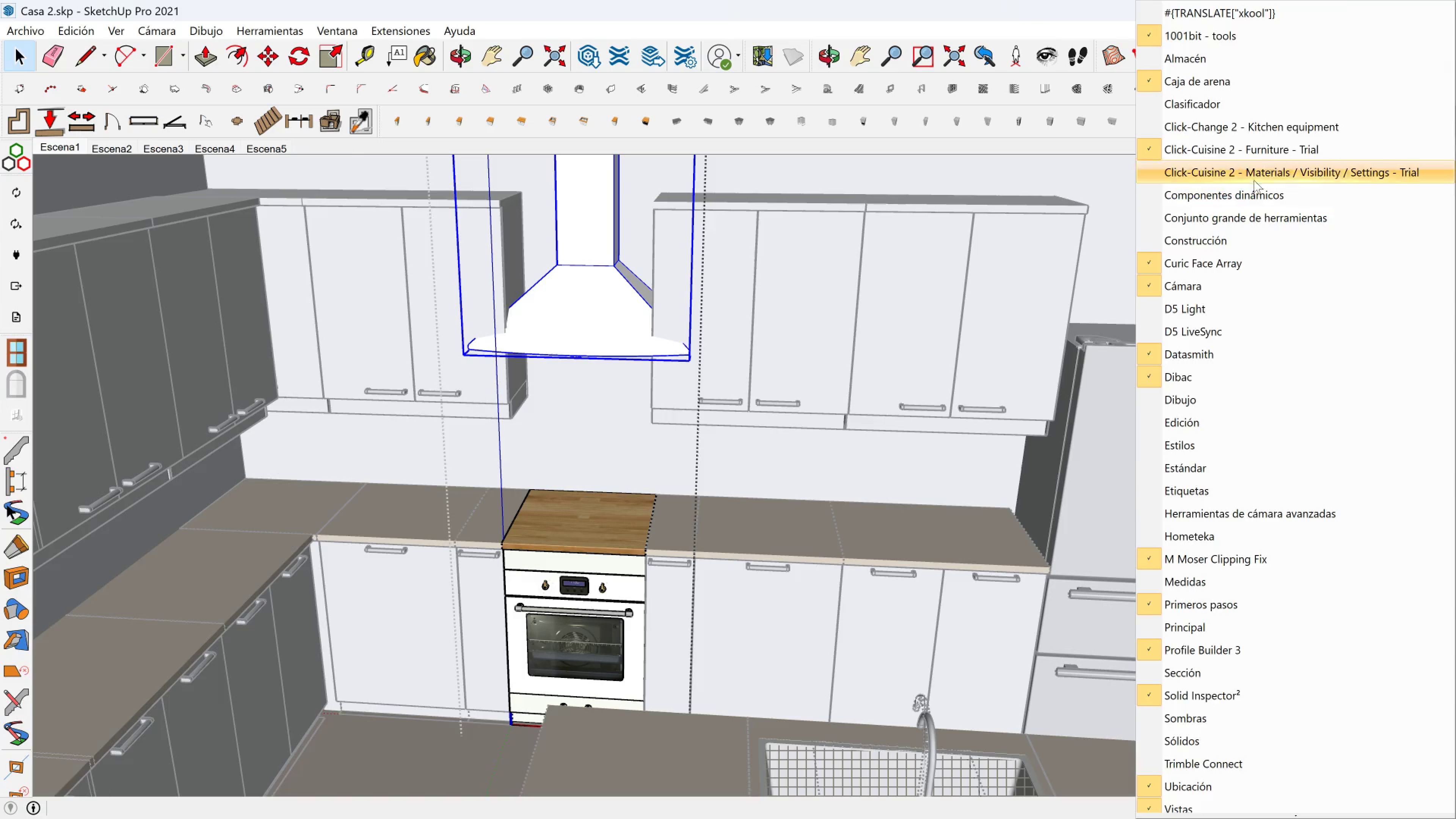 
left_click([1252, 131])
 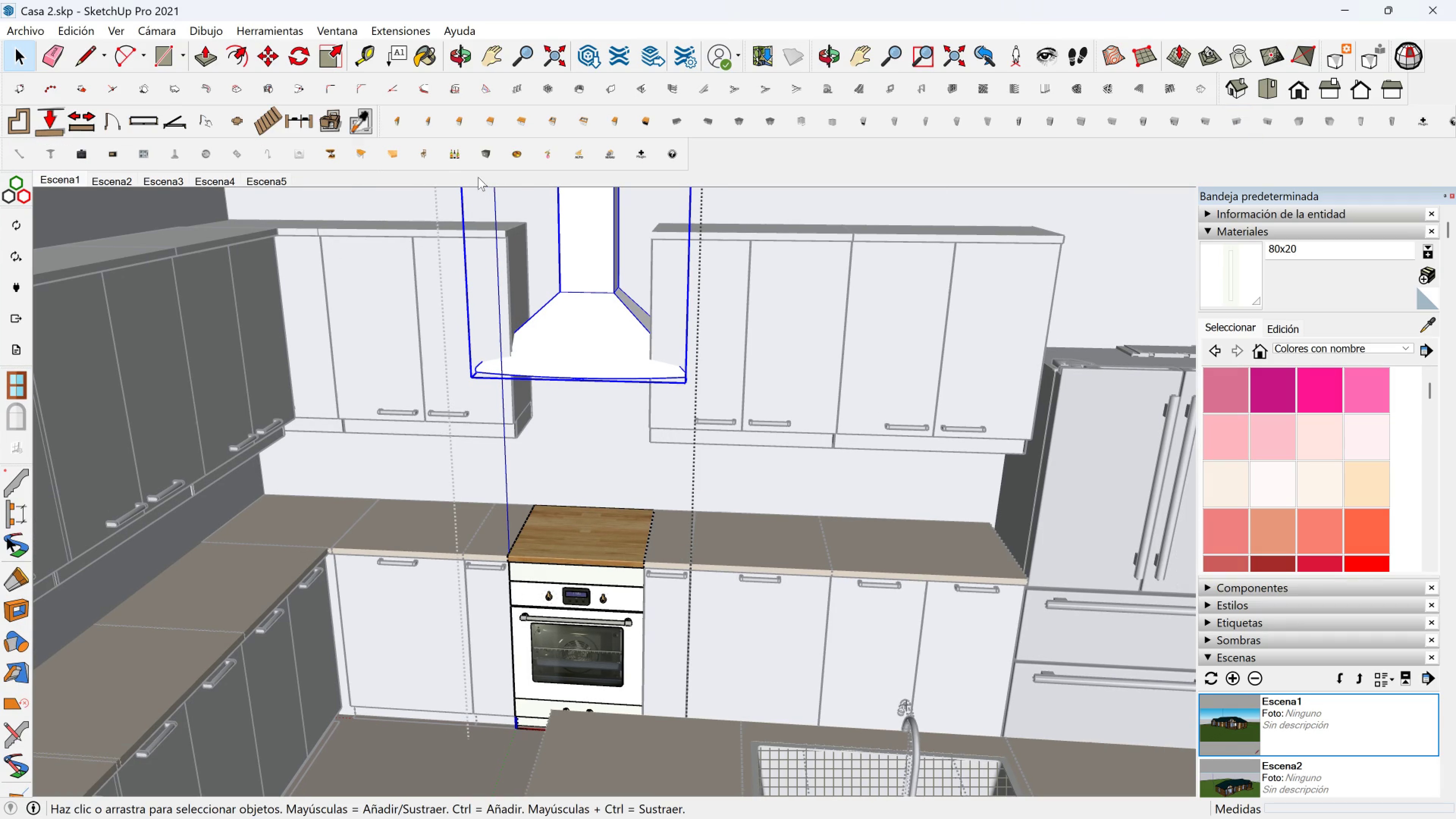 
left_click([169, 150])
 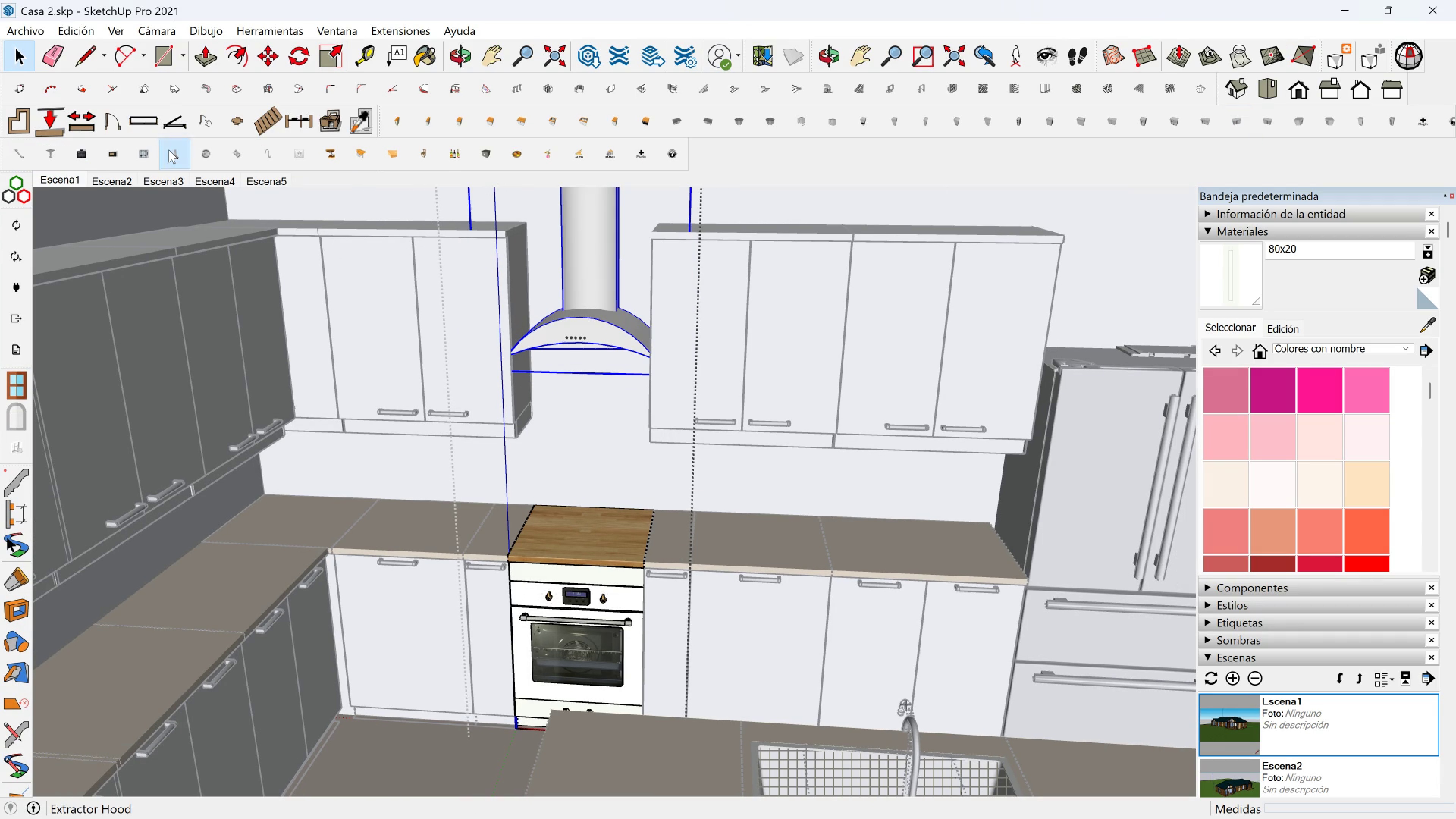 
left_click([169, 150])
 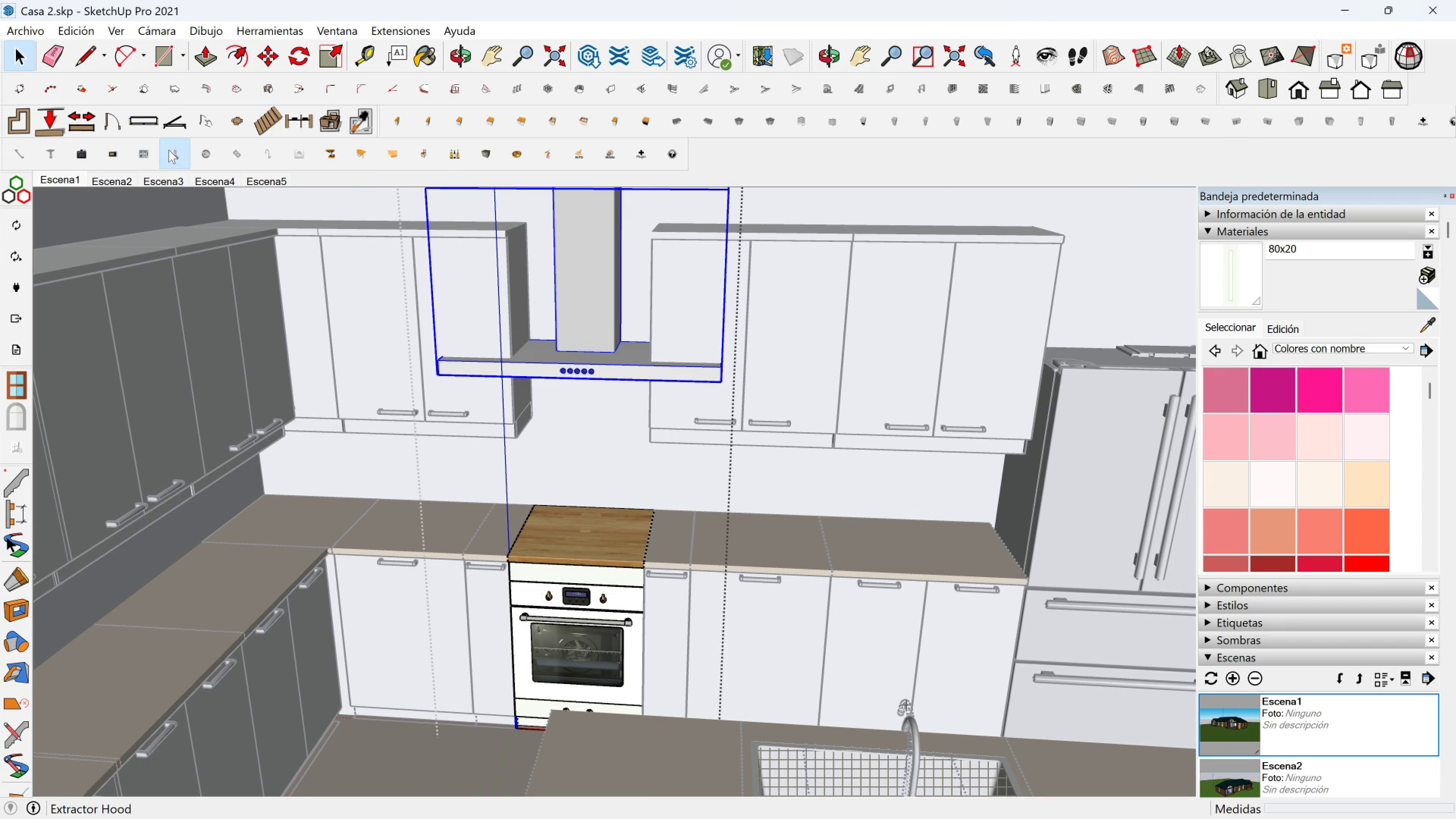 
left_click([169, 150])
 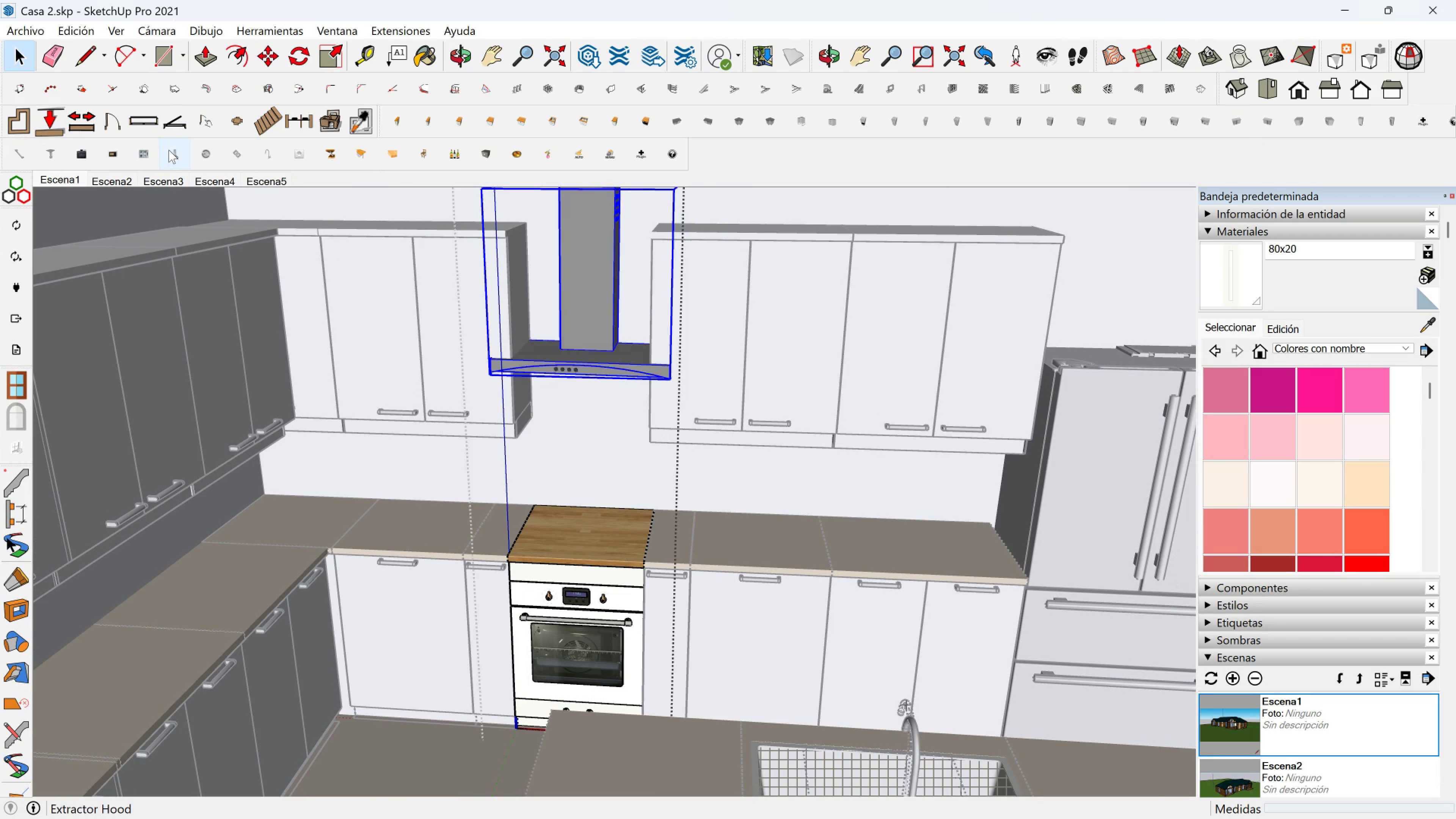 
left_click([169, 150])
 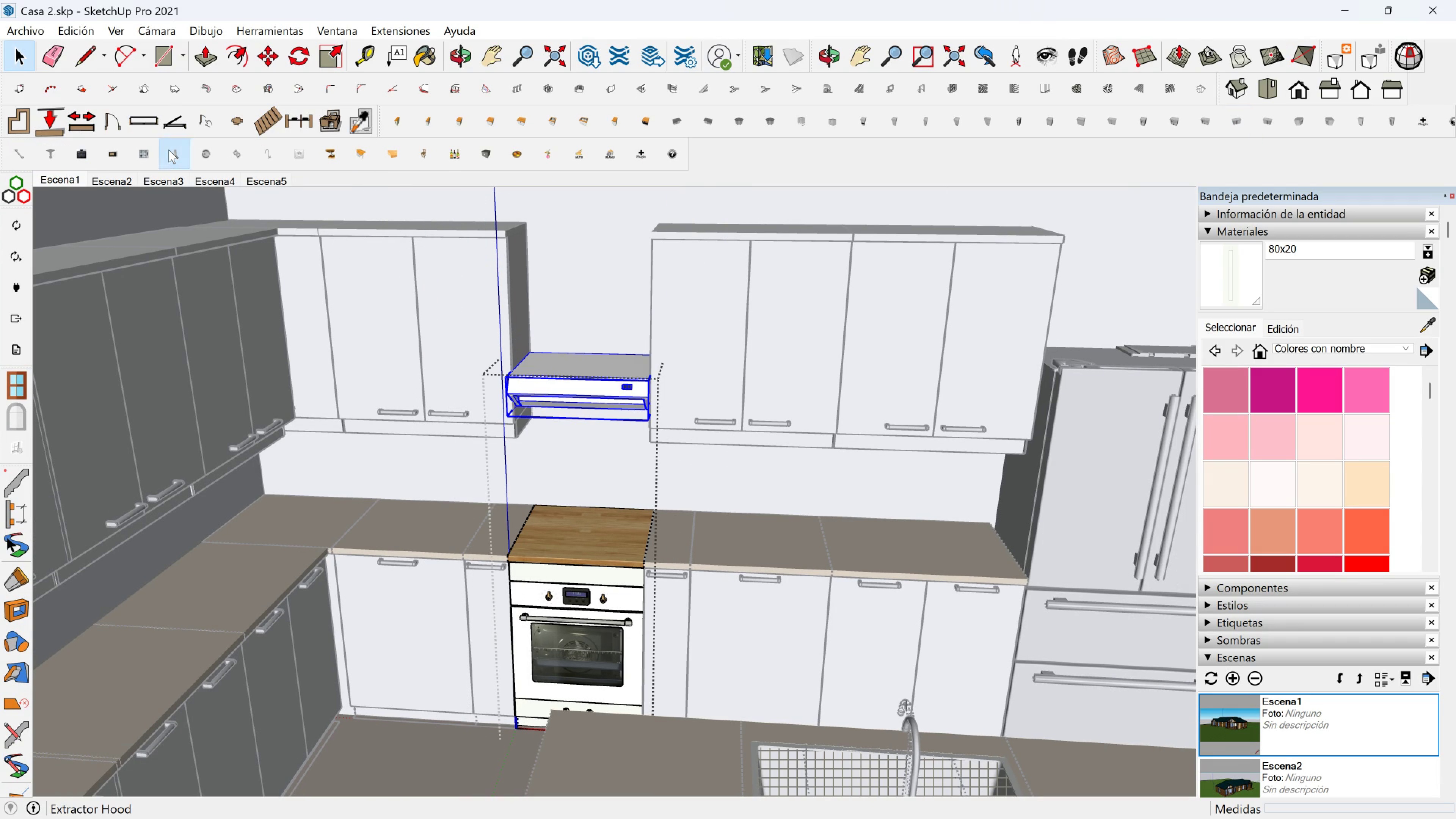 
left_click([169, 150])
 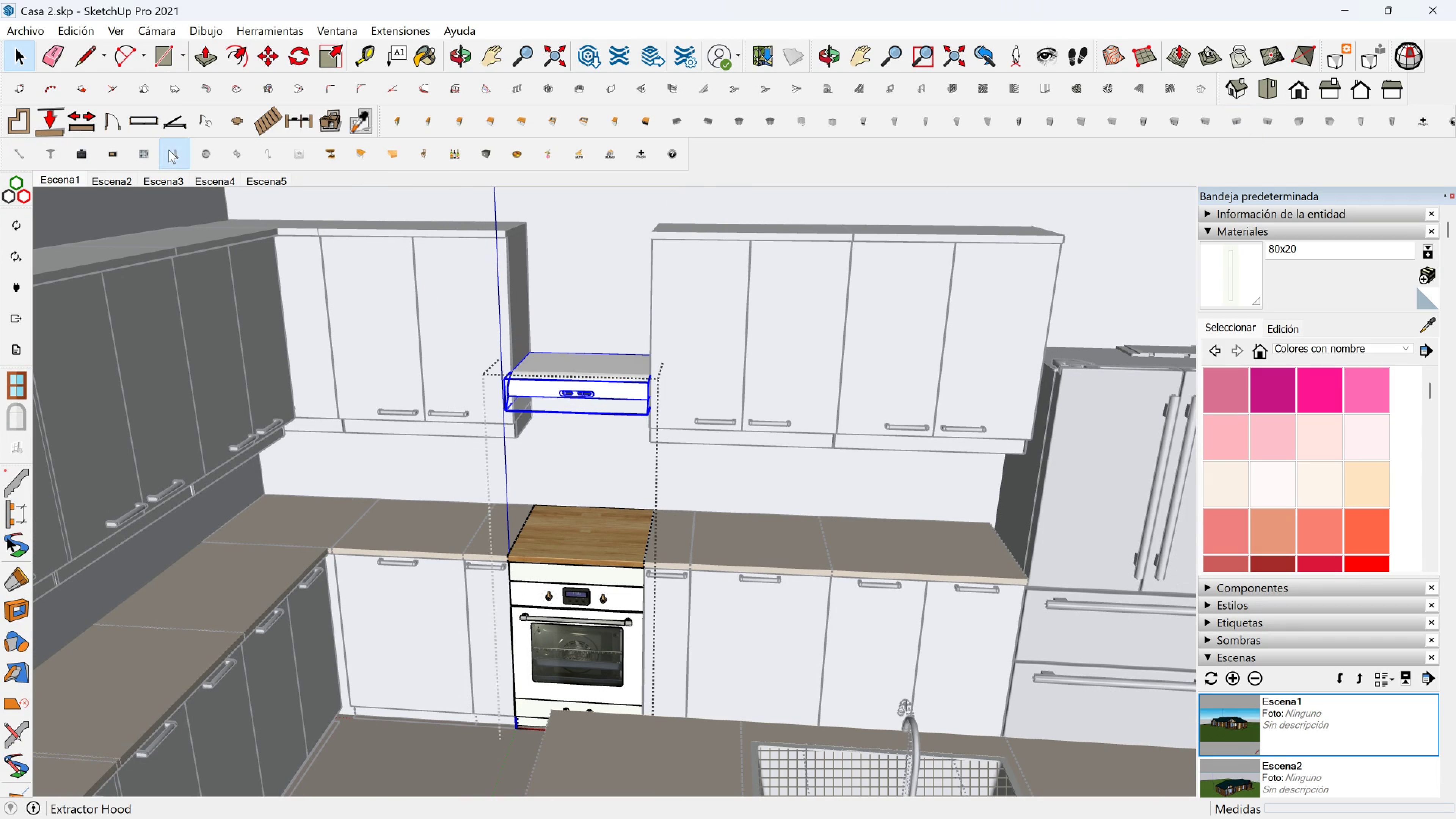 
left_click([169, 150])
 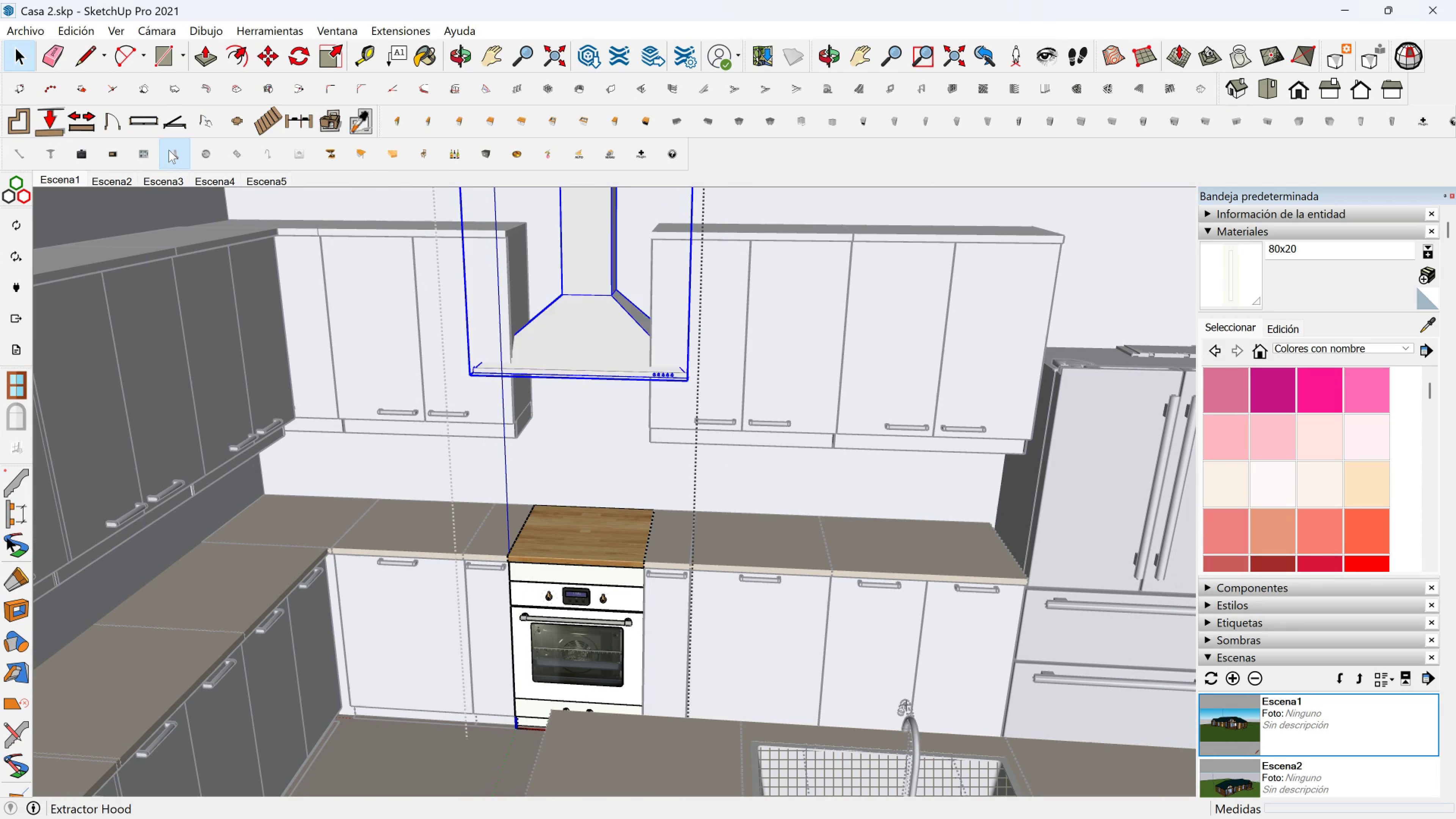 
left_click([169, 150])
 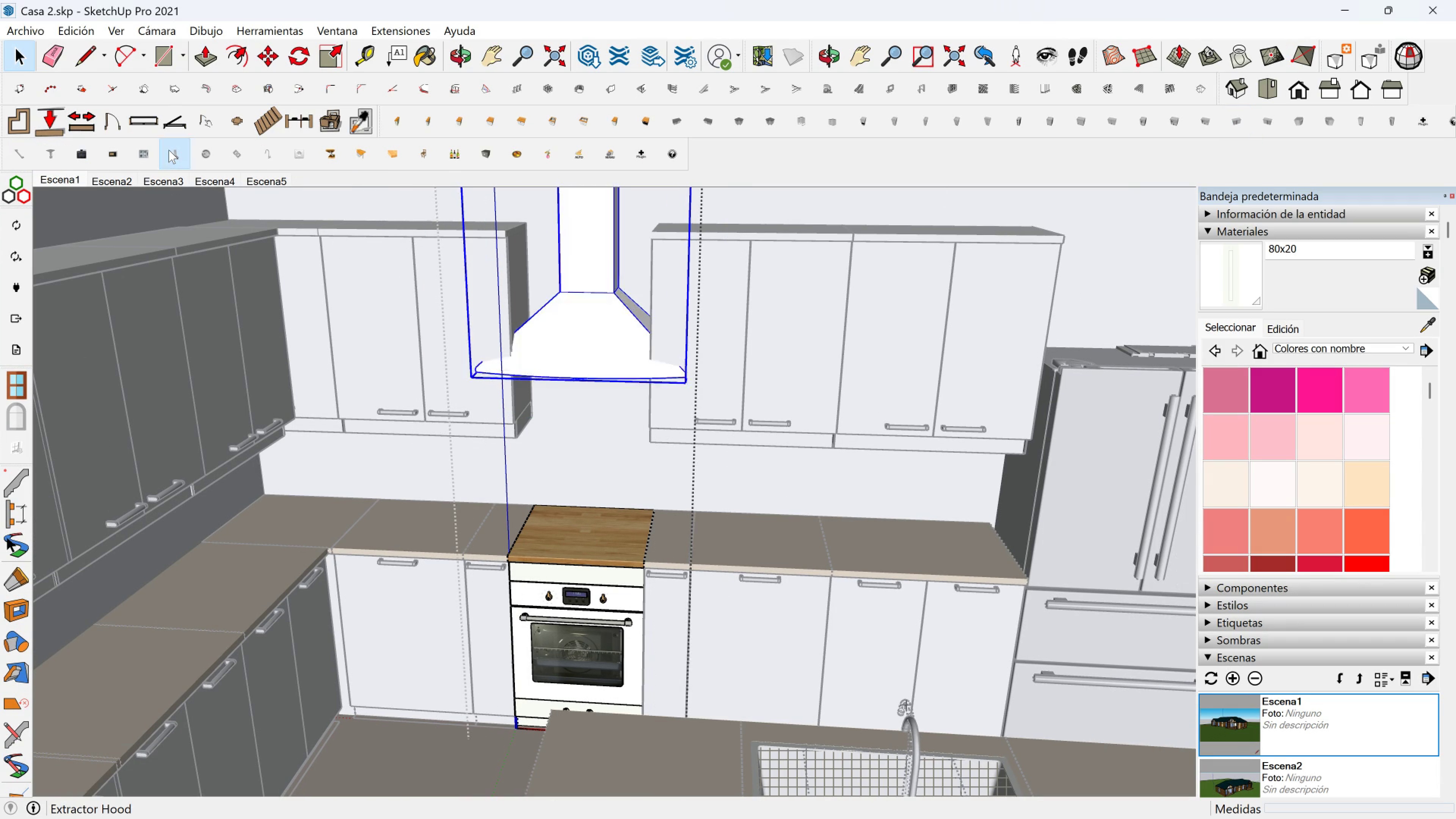 
left_click([169, 150])
 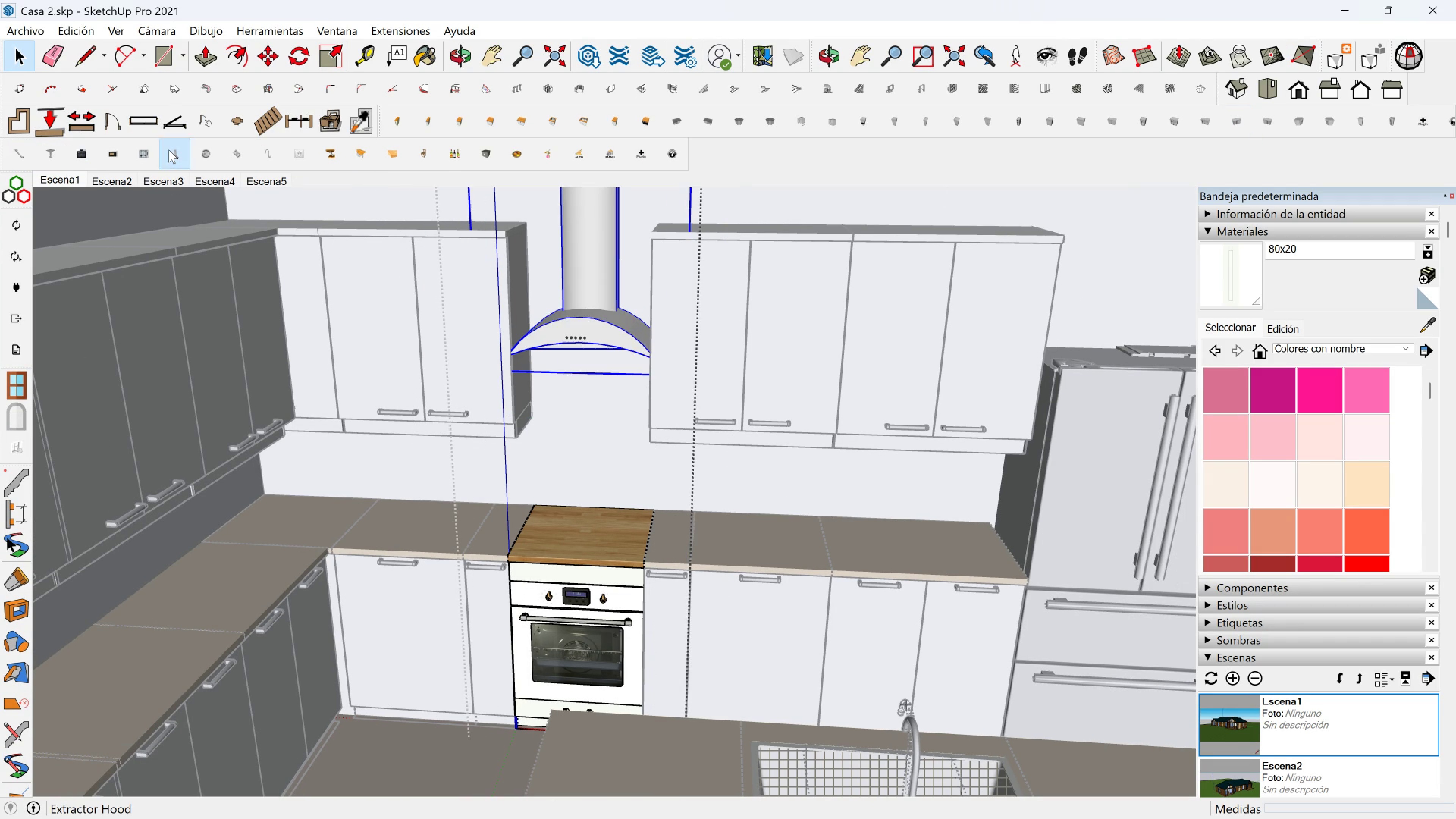 
double_click([169, 150])
 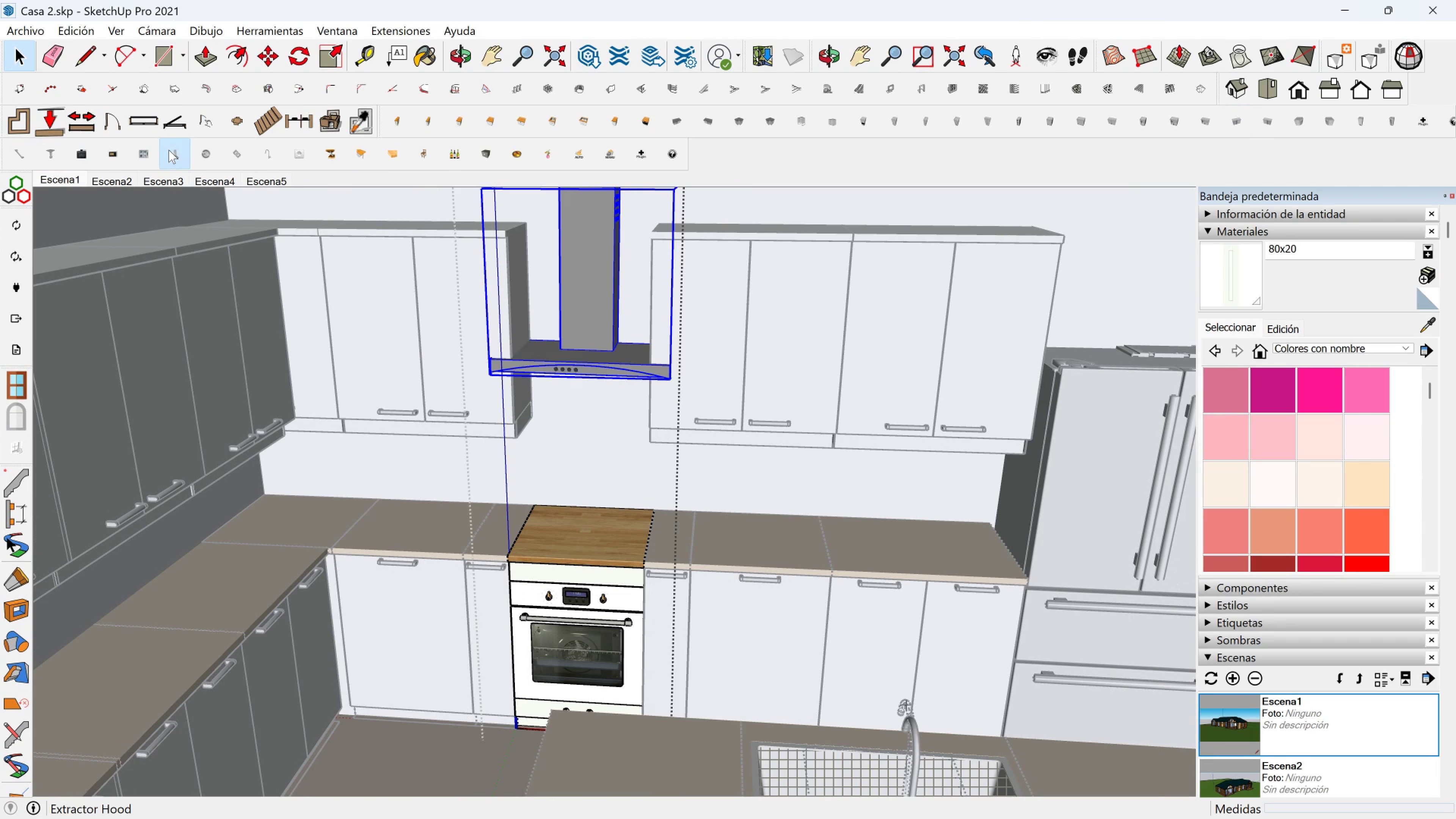 
double_click([169, 150])
 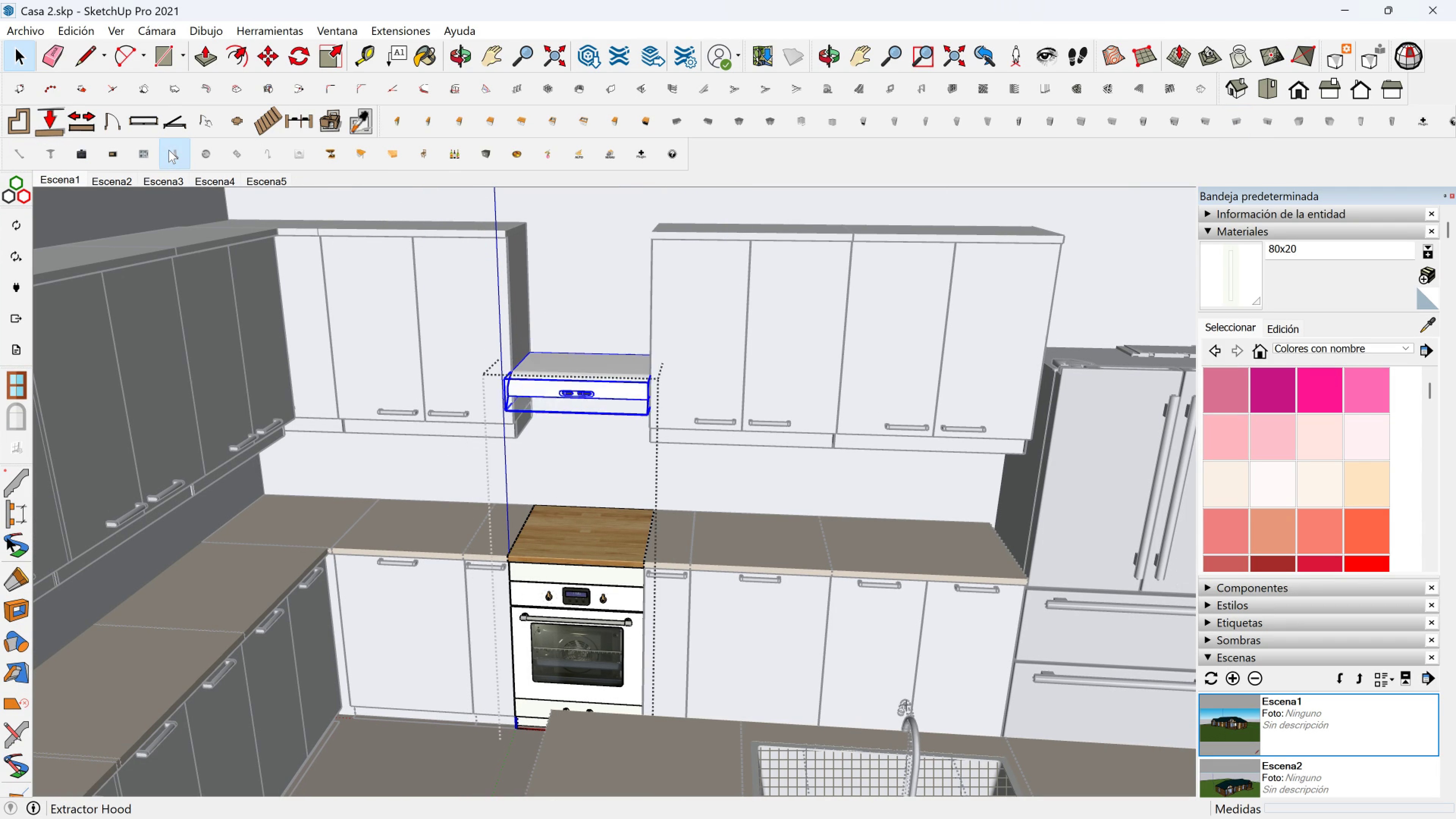 
triple_click([169, 150])
 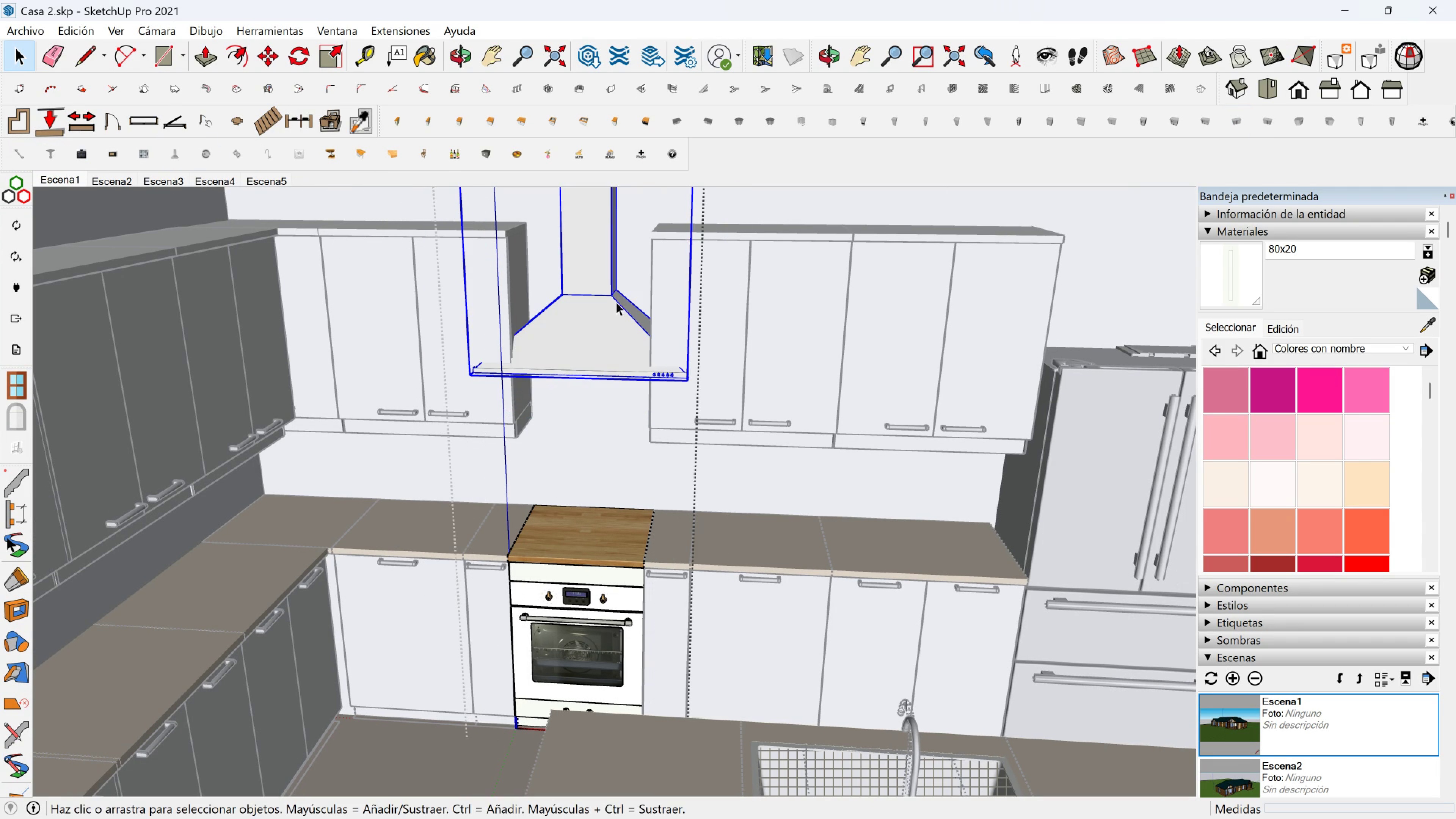 
left_click([593, 349])
 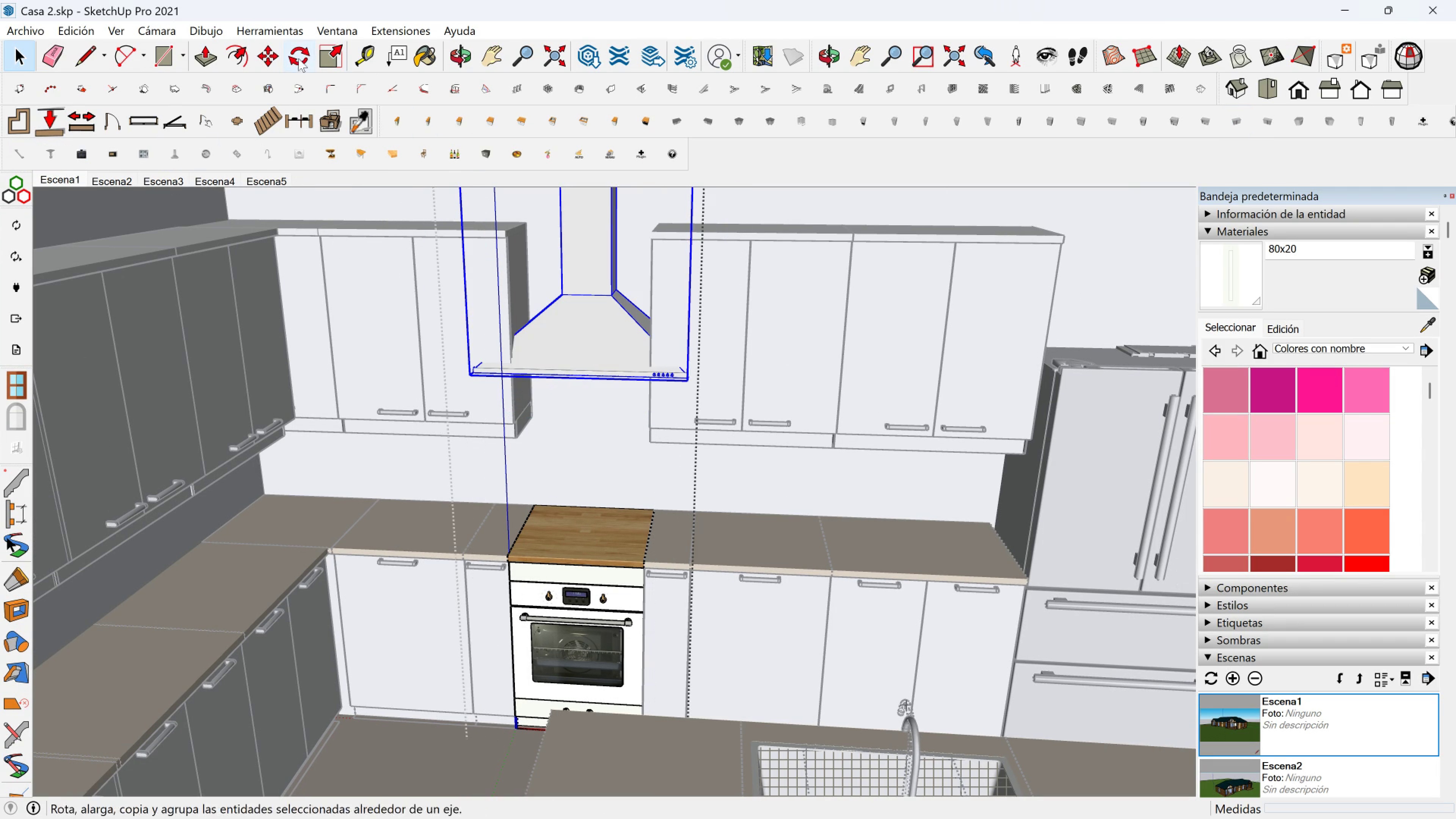 
left_click([337, 53])
 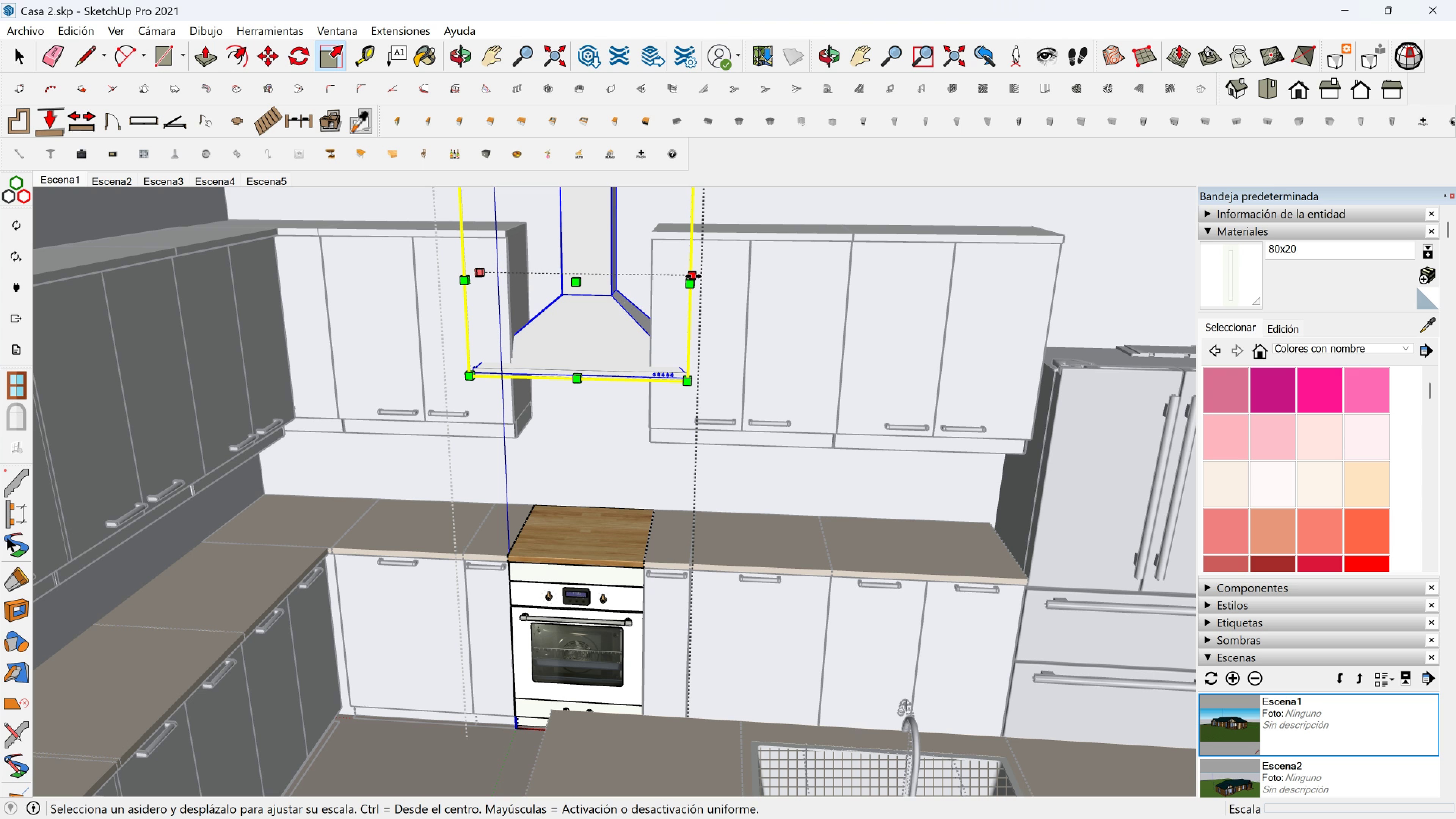 
left_click([693, 276])
 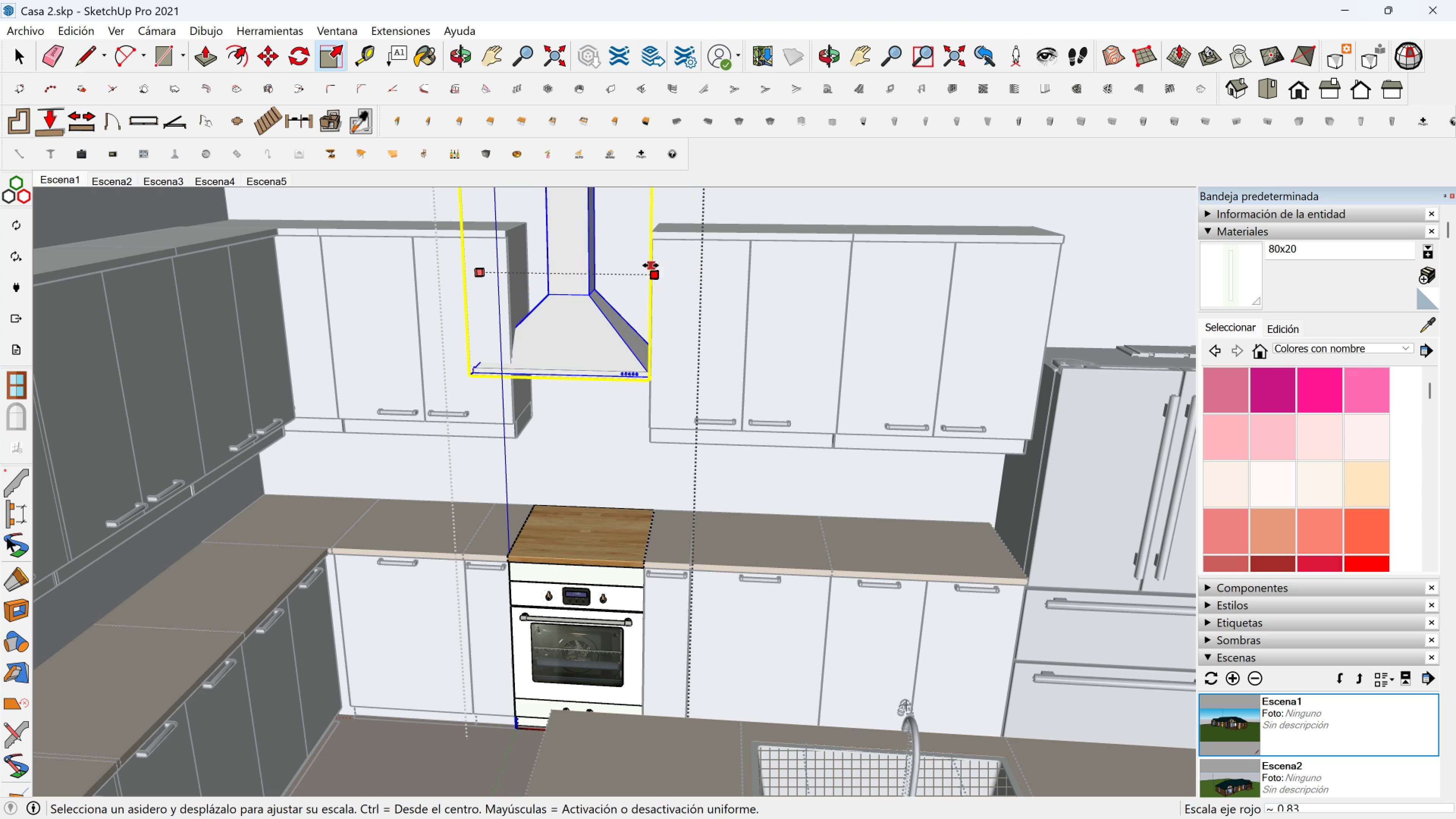 
left_click([651, 265])
 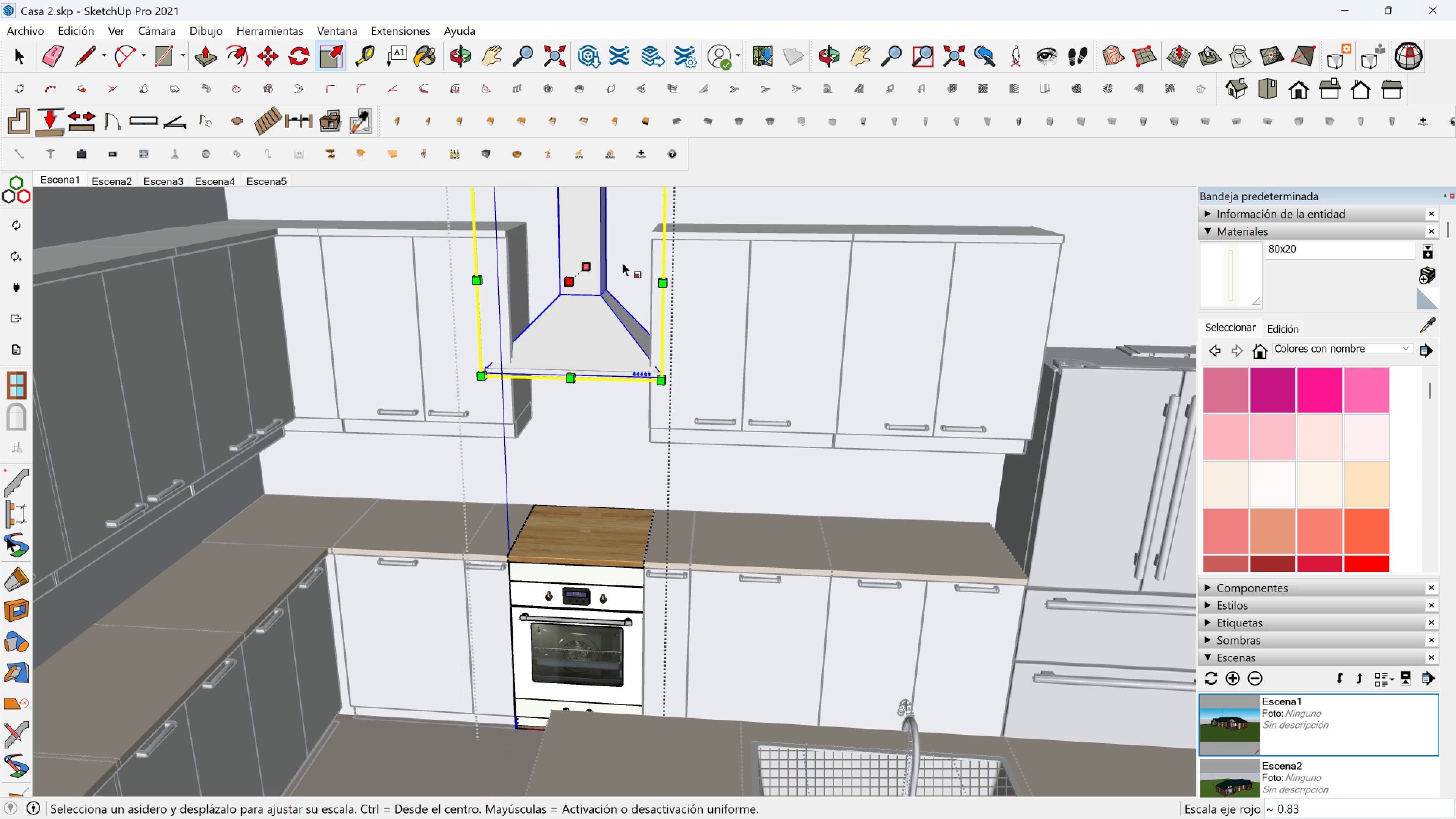 
scroll: coordinate [635, 259], scroll_direction: up, amount: 3.0
 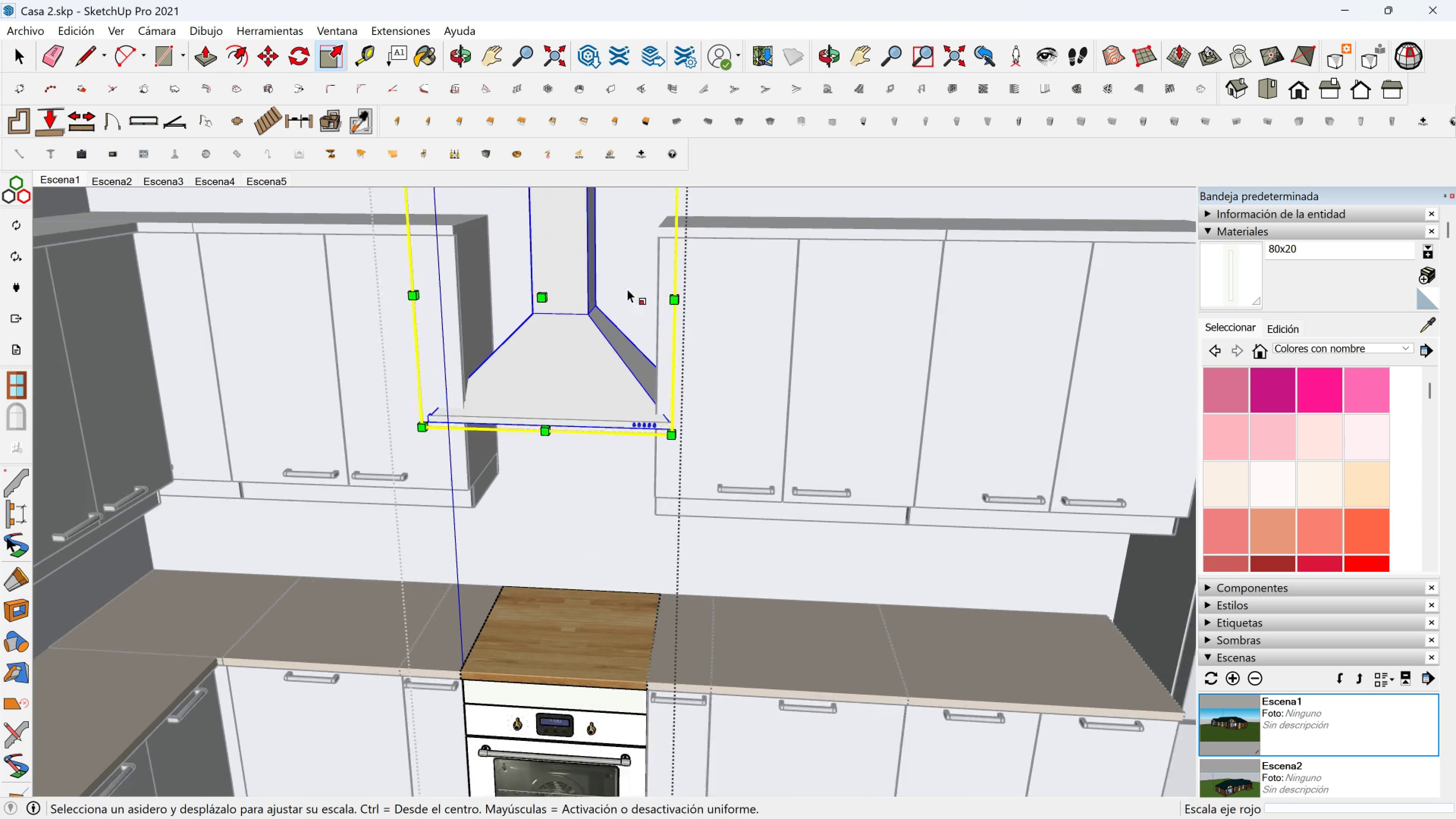 
key(Shift+ShiftLeft)
 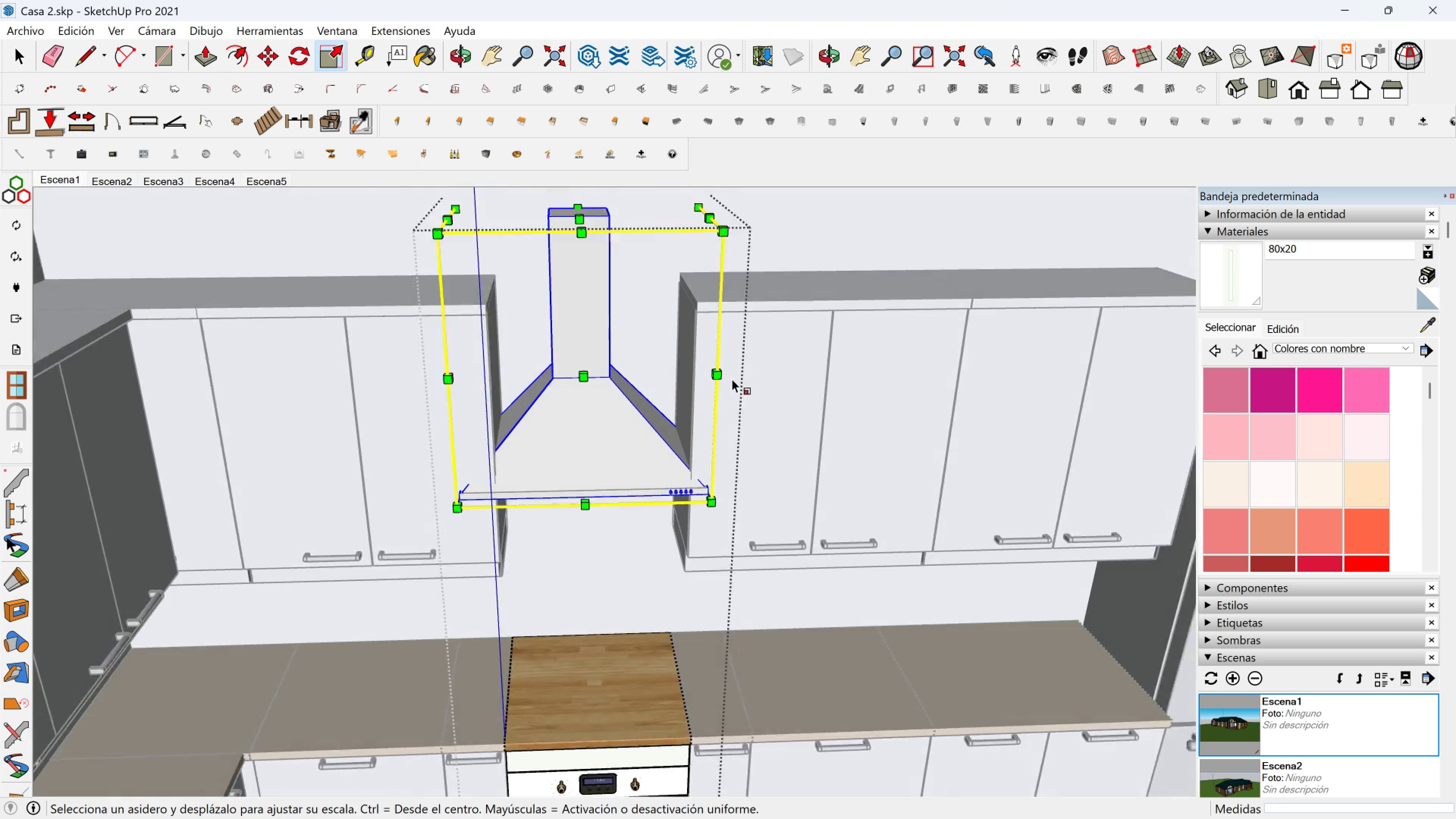 
scroll: coordinate [733, 380], scroll_direction: up, amount: 1.0
 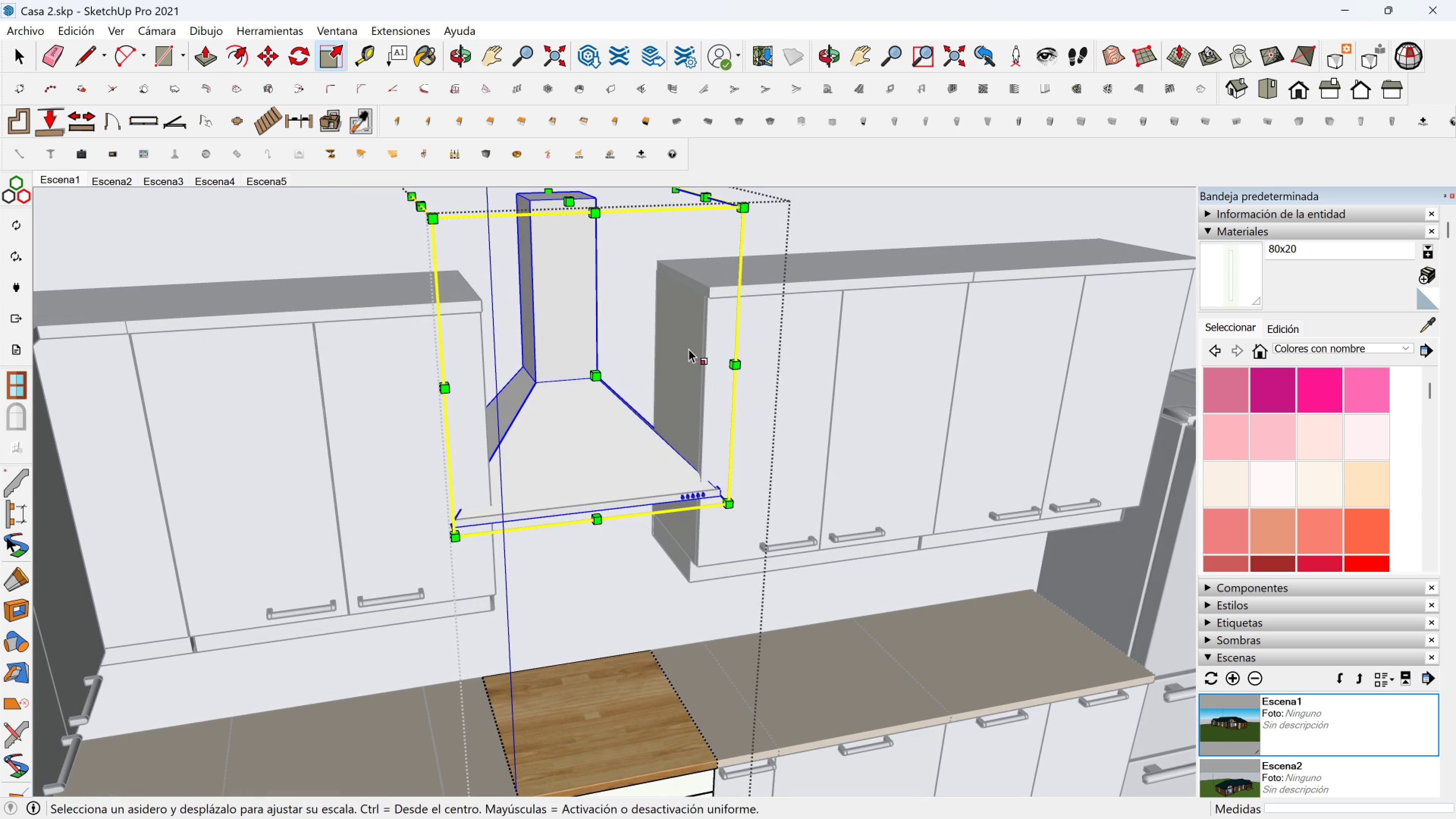 
wait(8.15)
 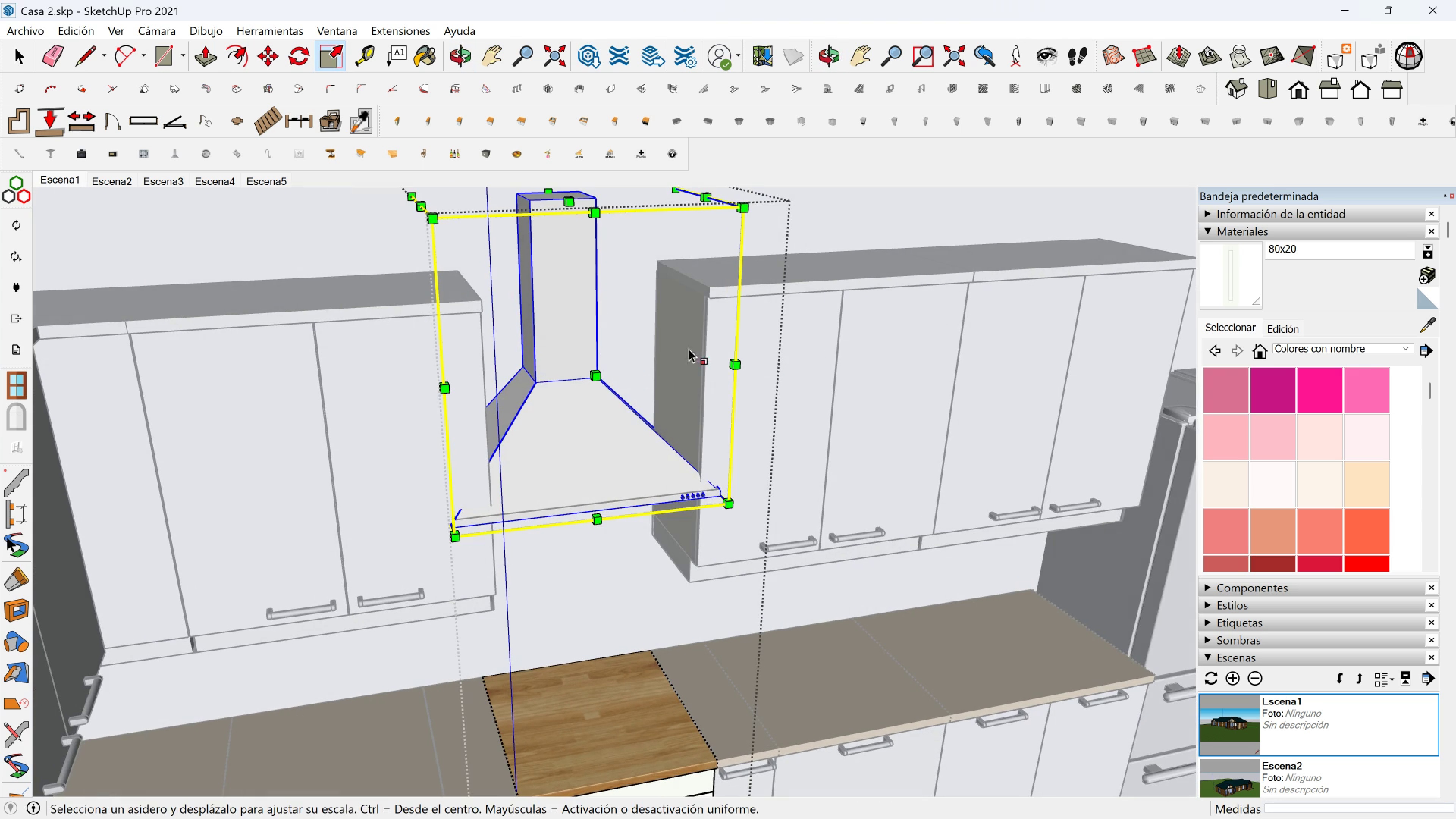 
left_click([702, 342])